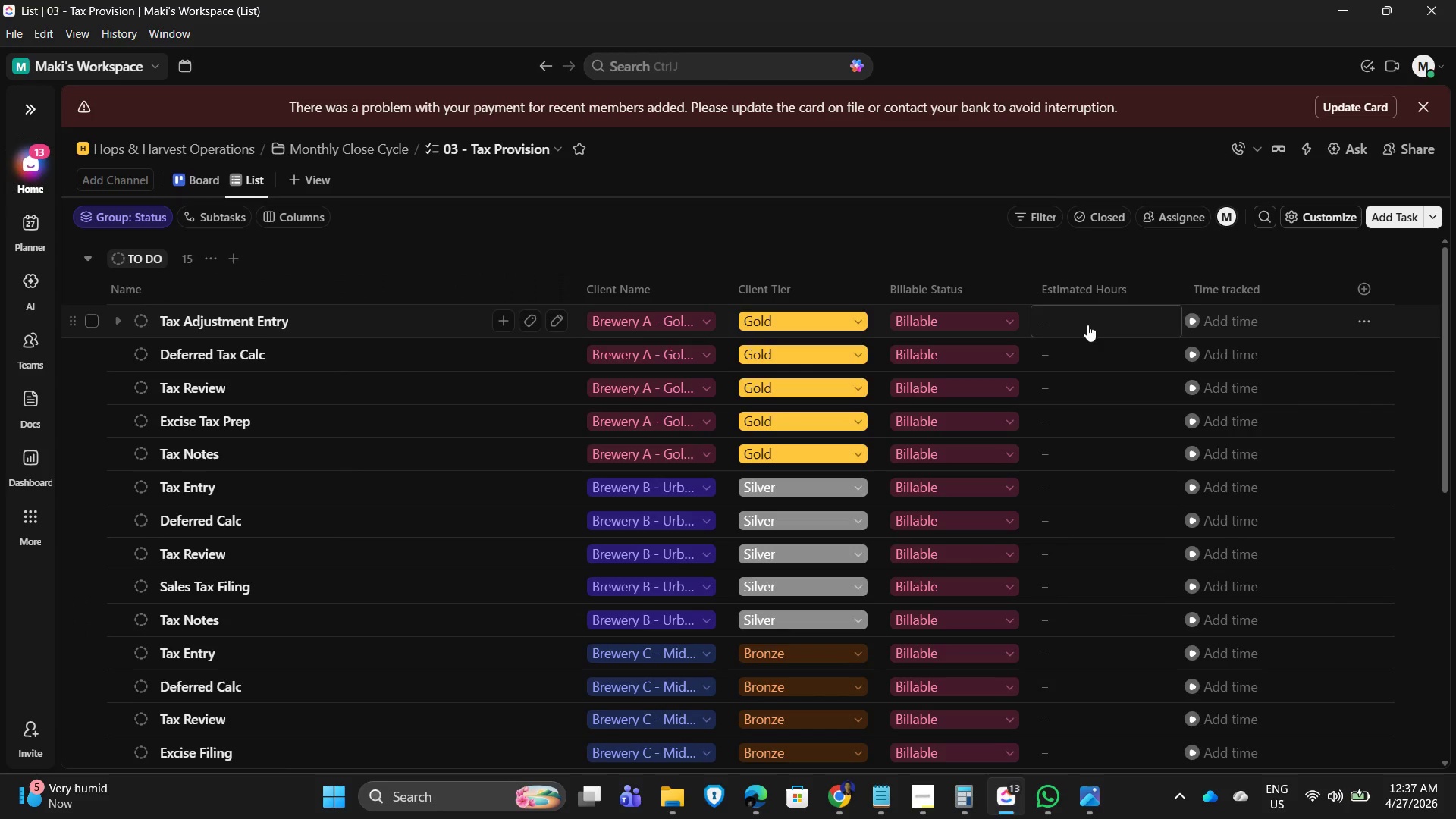 
left_click([1087, 325])
 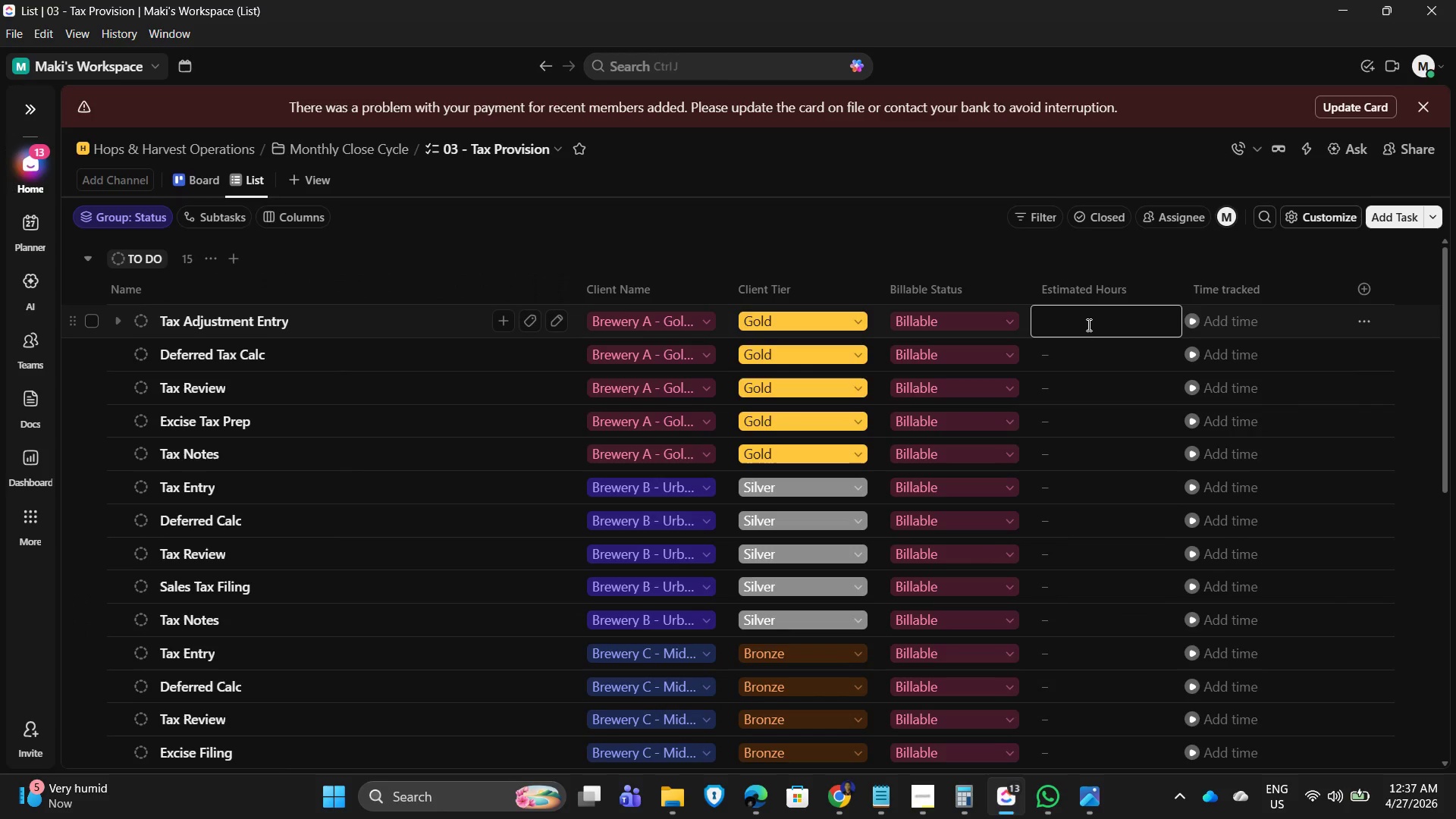 
key(Numpad2)
 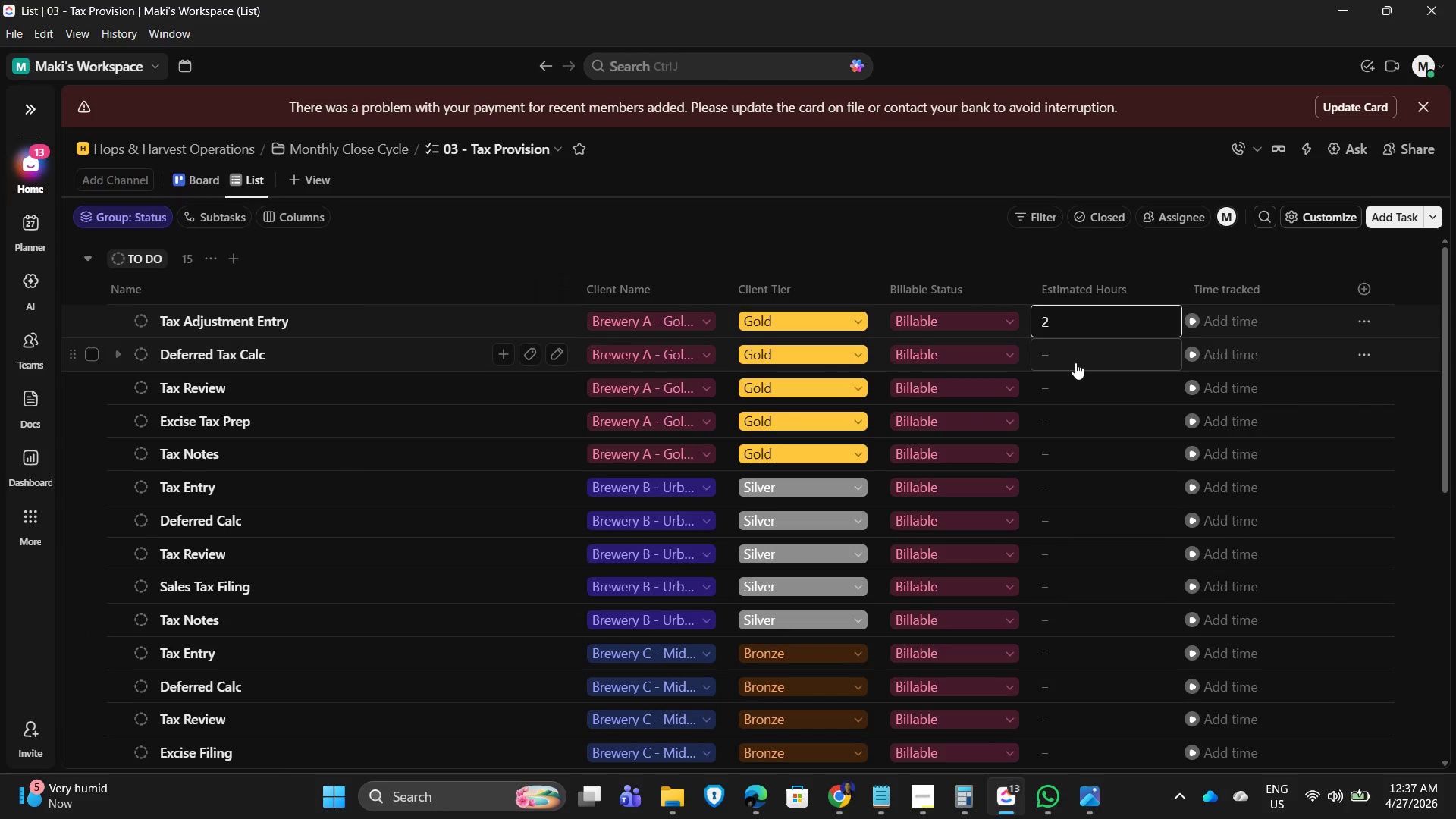 
left_click([1075, 361])
 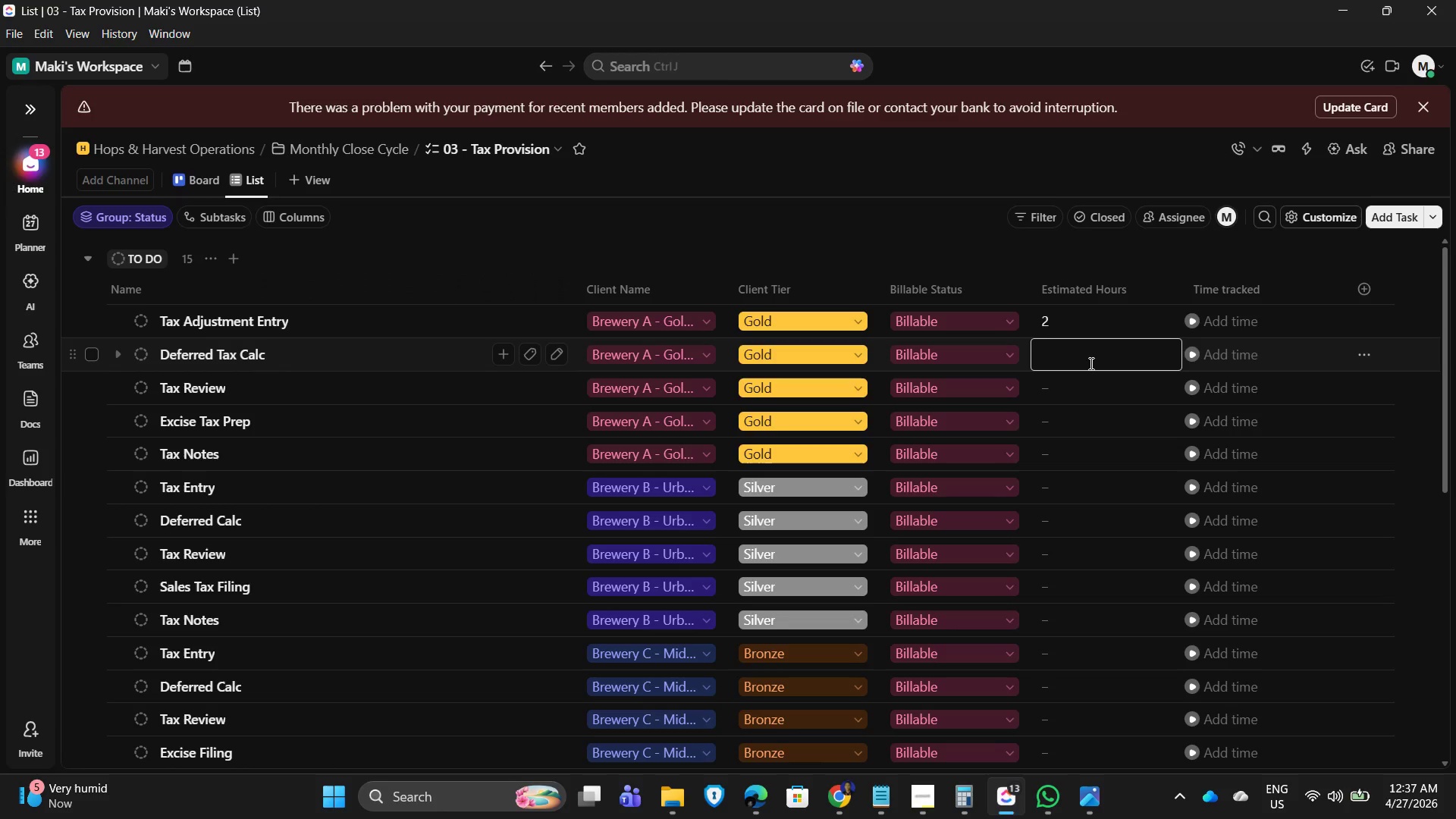 
wait(6.44)
 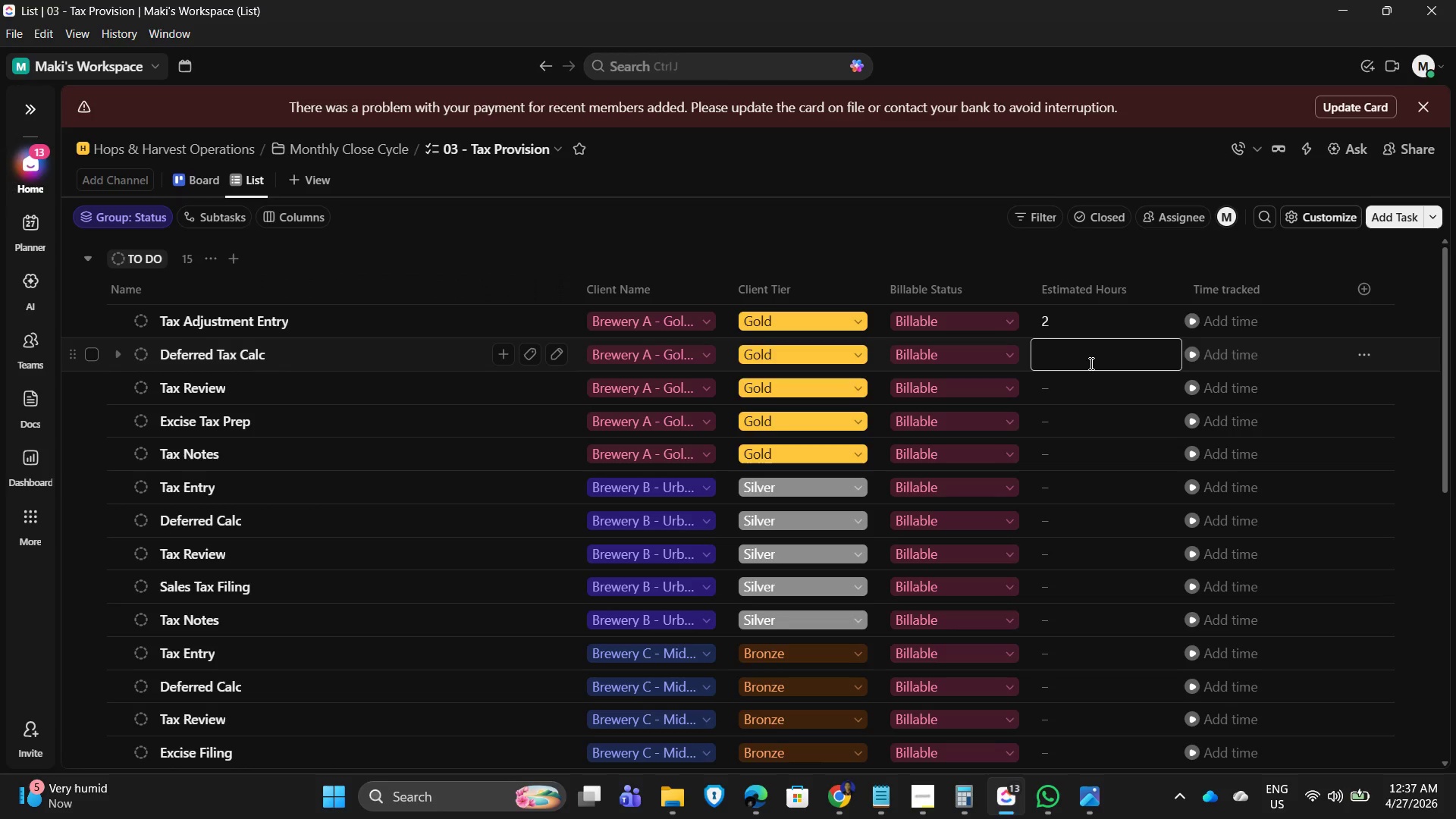 
key(Numpad3)
 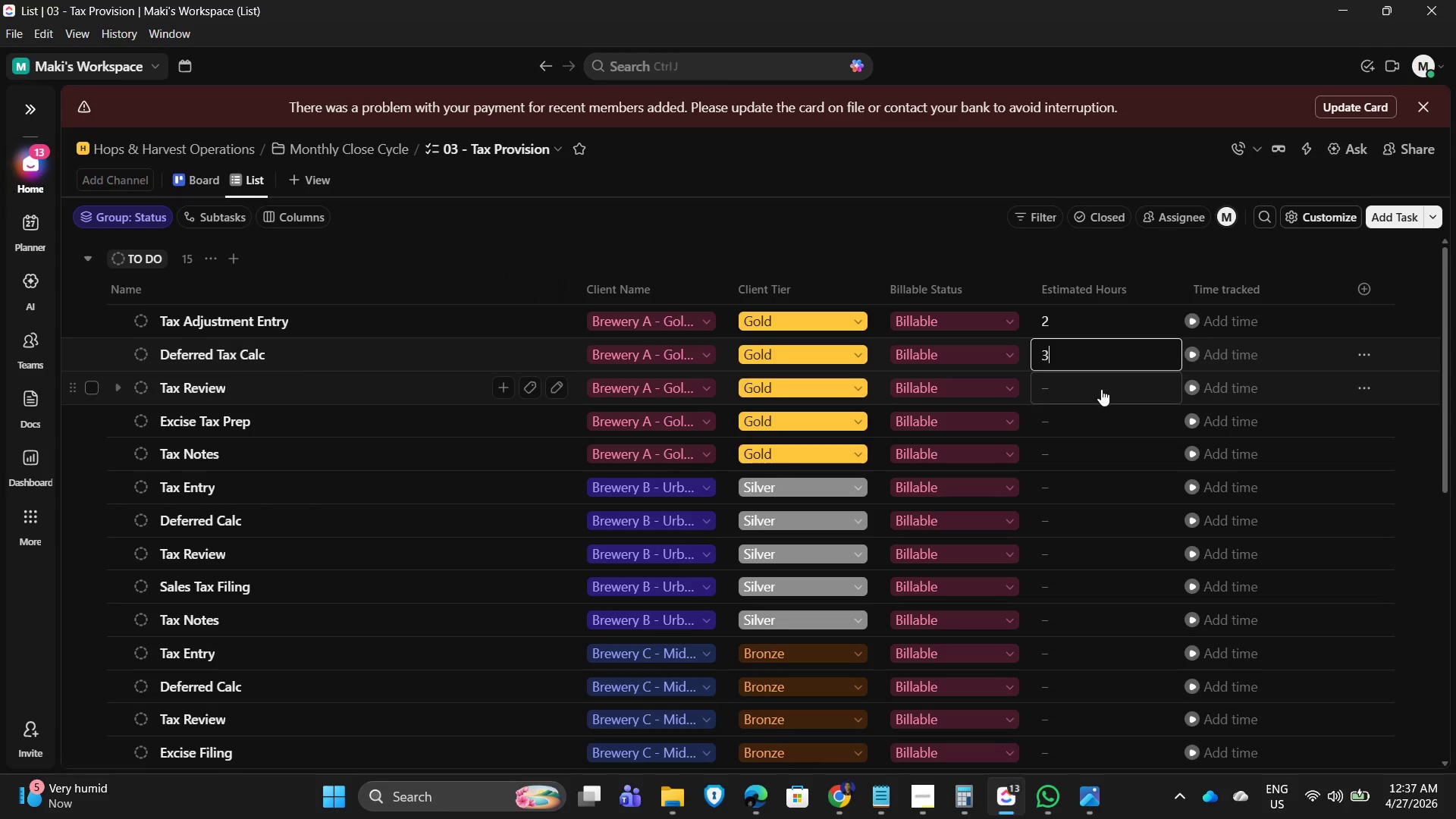 
left_click([1101, 389])
 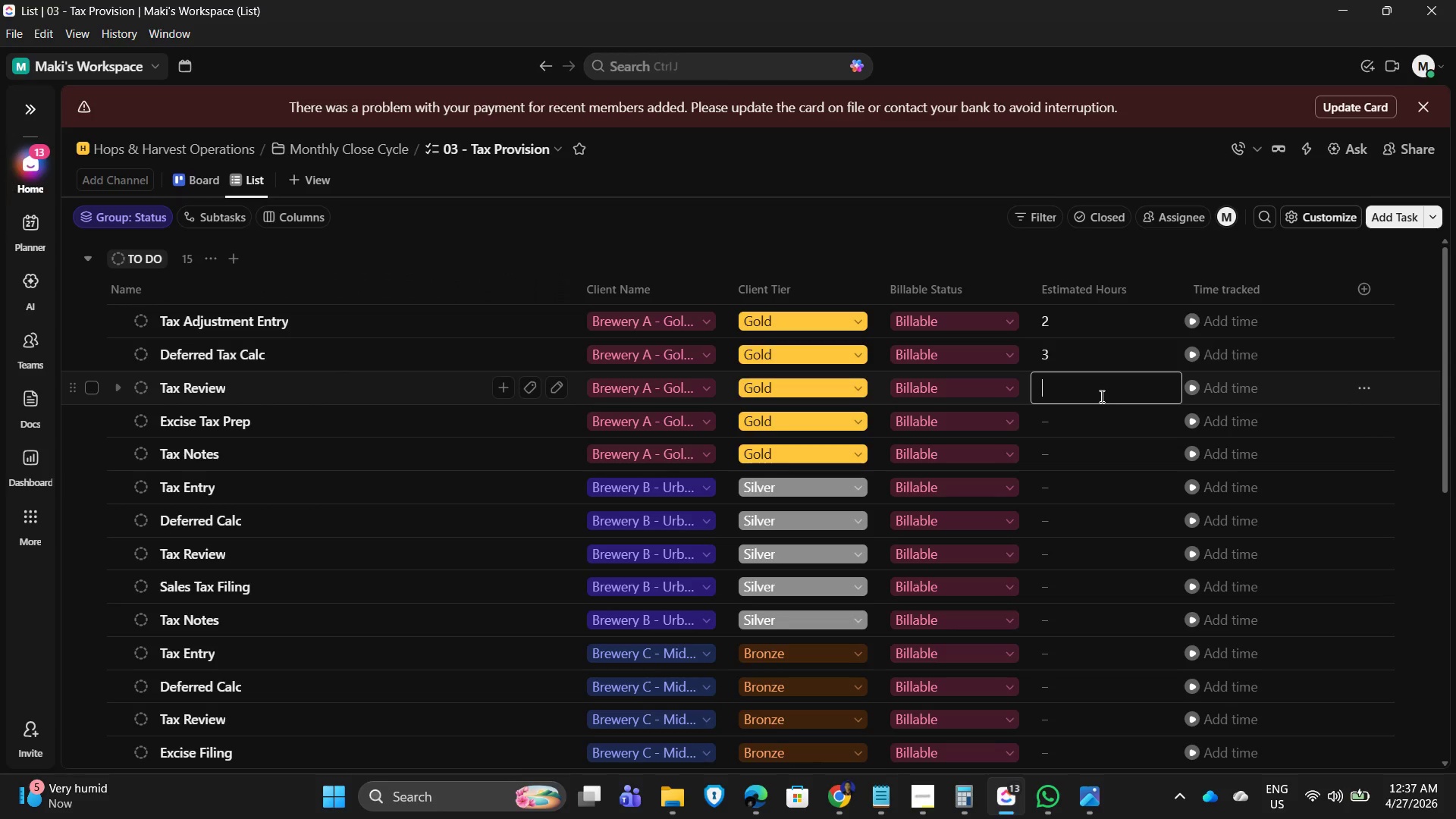 
key(Numpad2)
 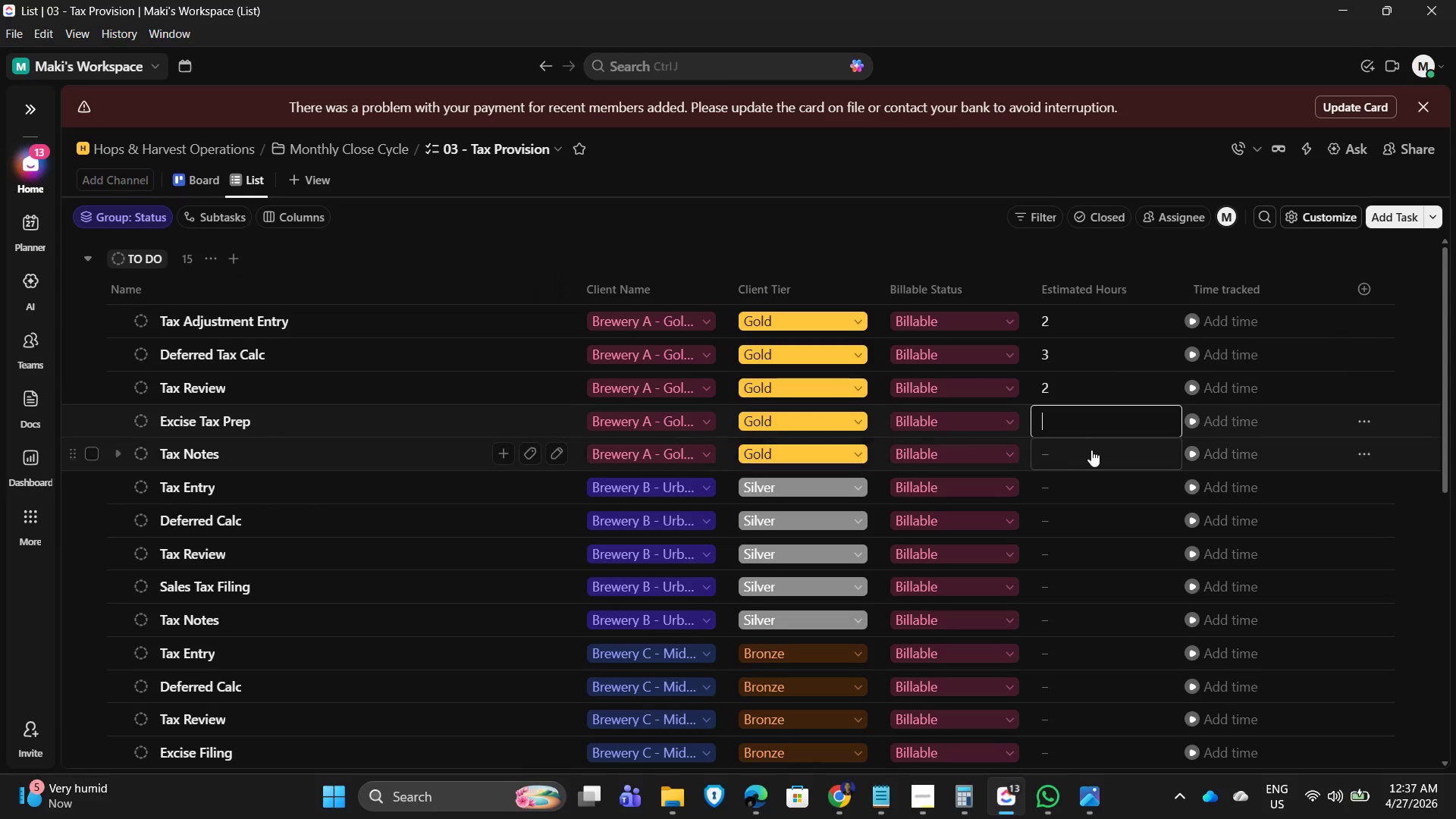 
key(Numpad2)
 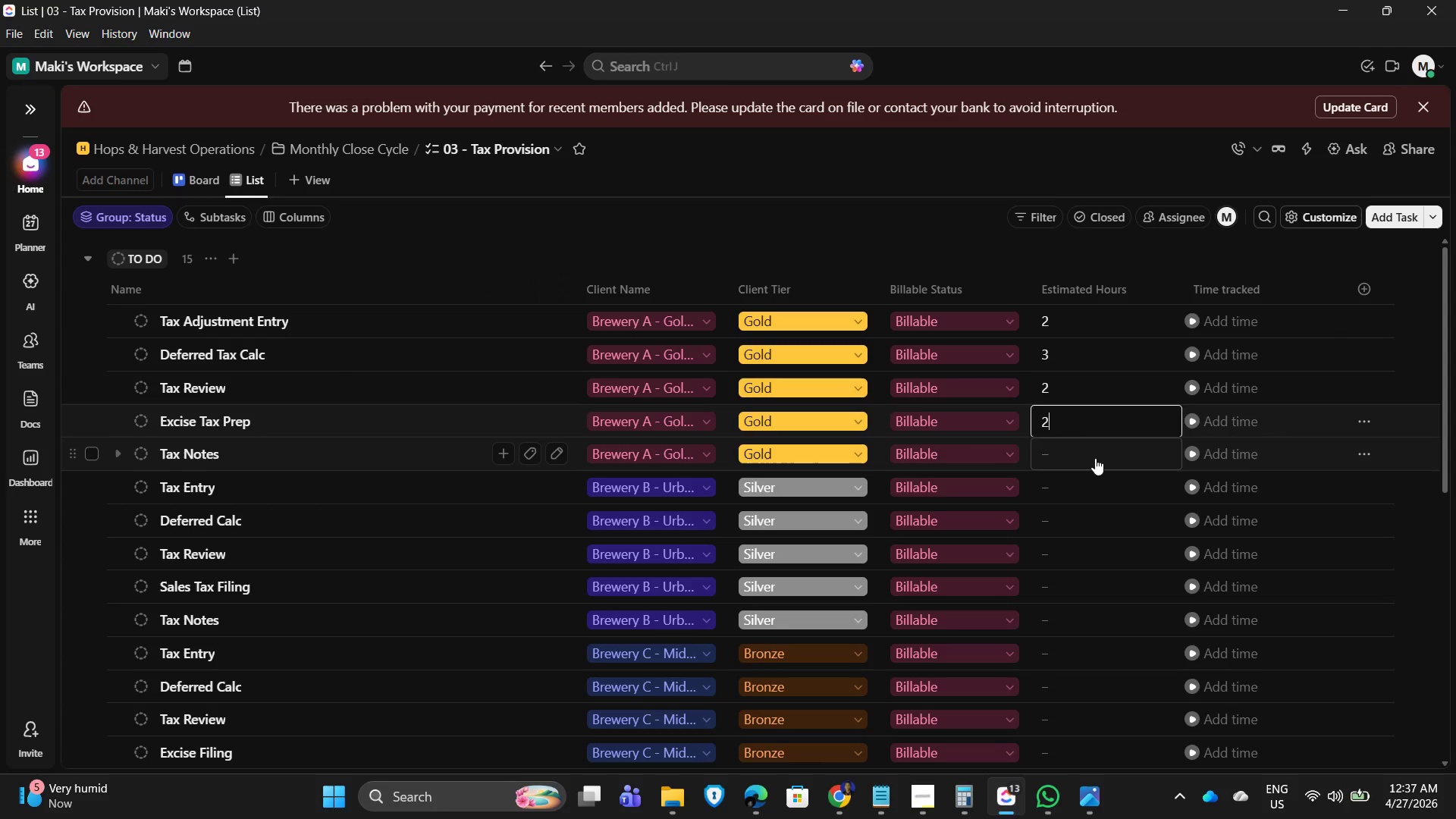 
left_click([1095, 458])
 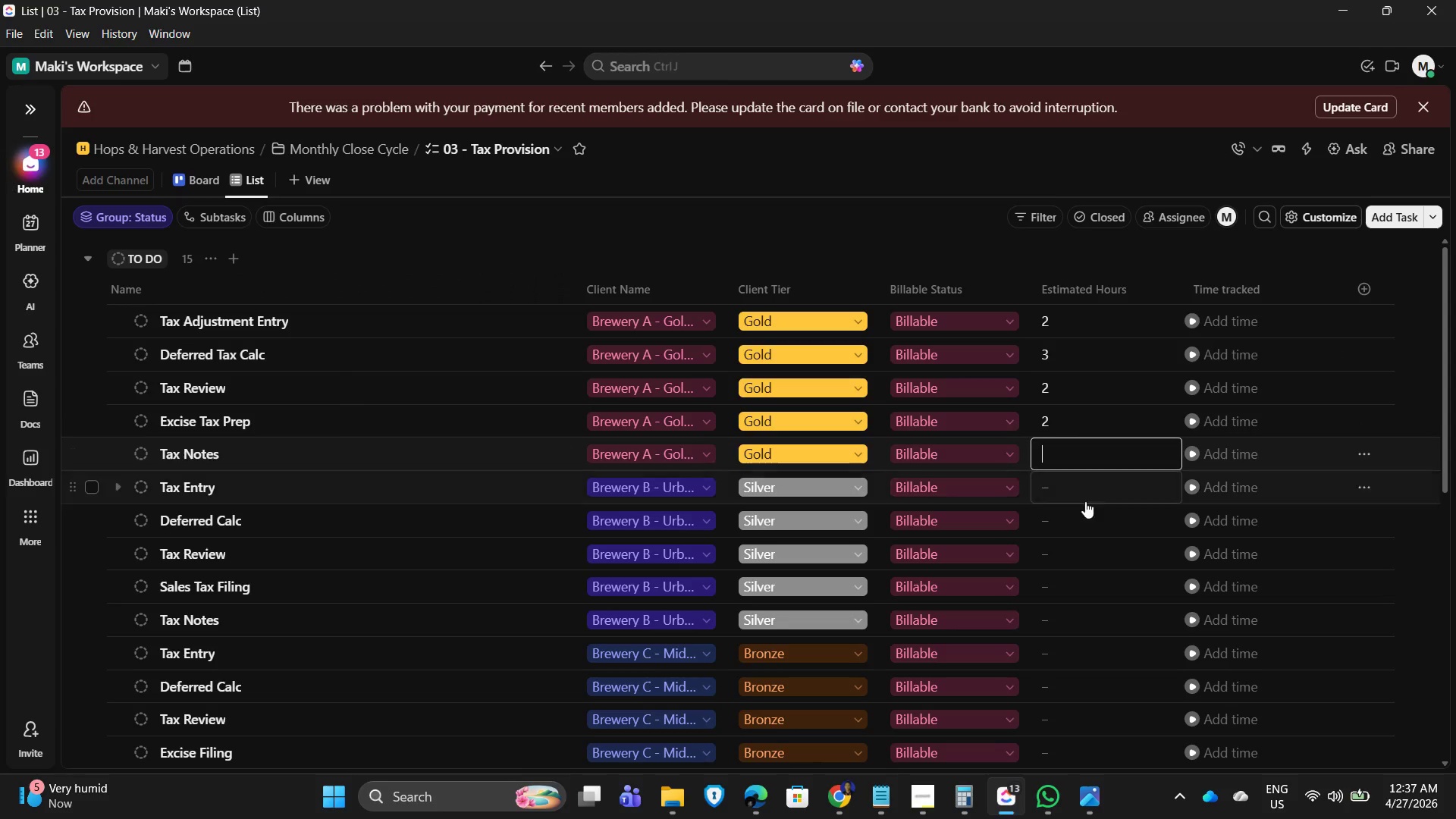 
key(Numpad2)
 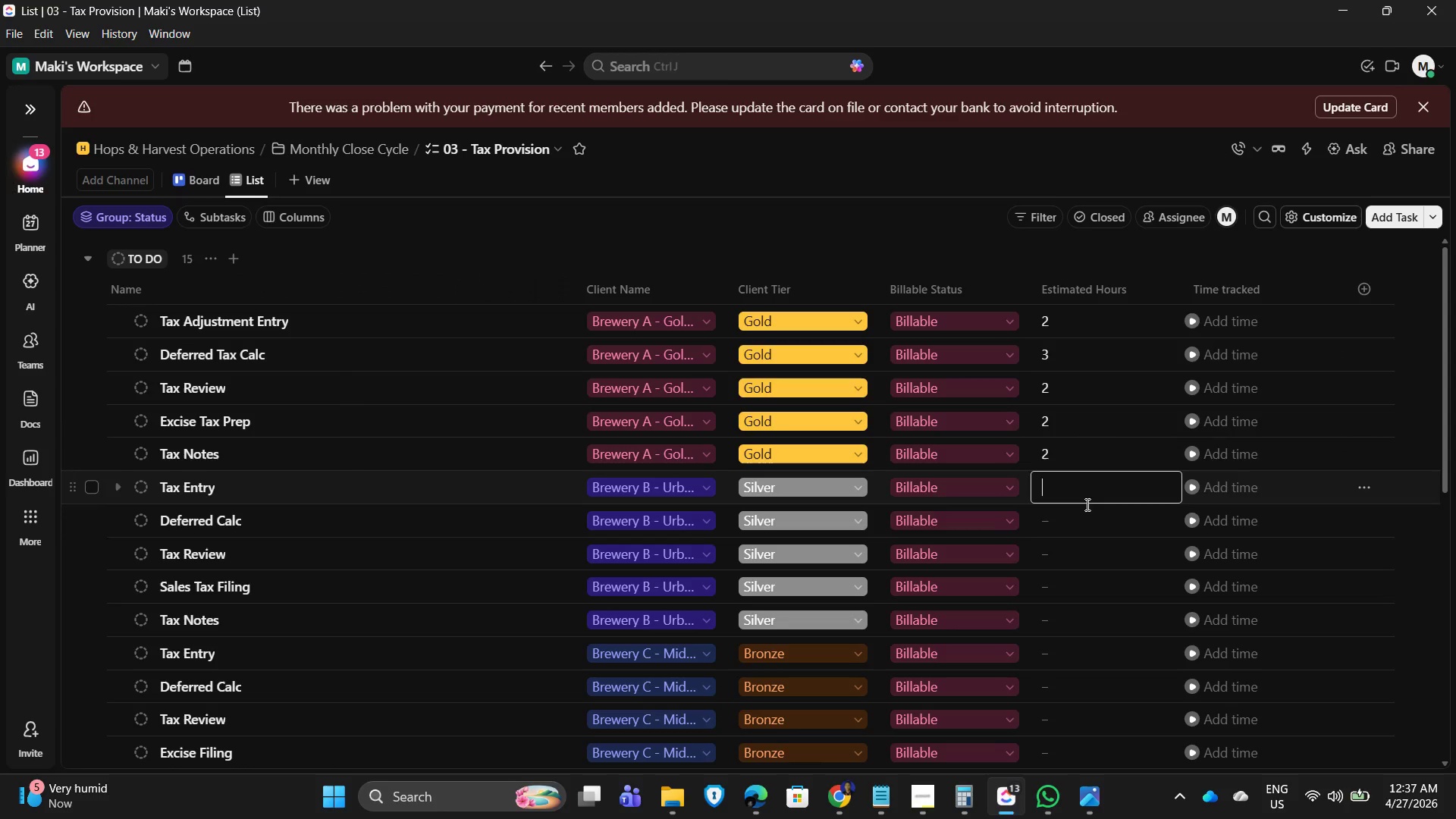 
key(Numpad2)
 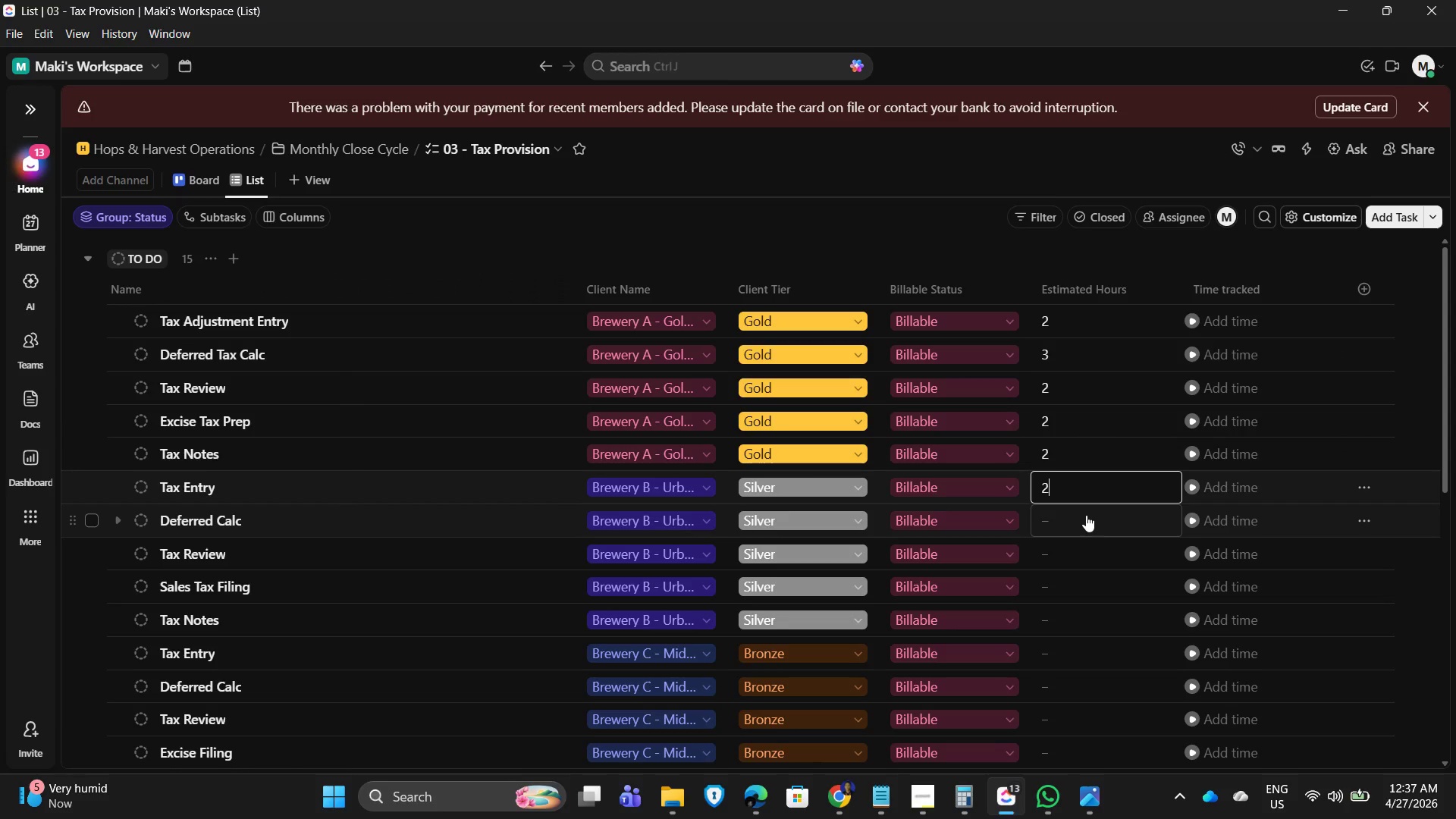 
left_click([1086, 515])
 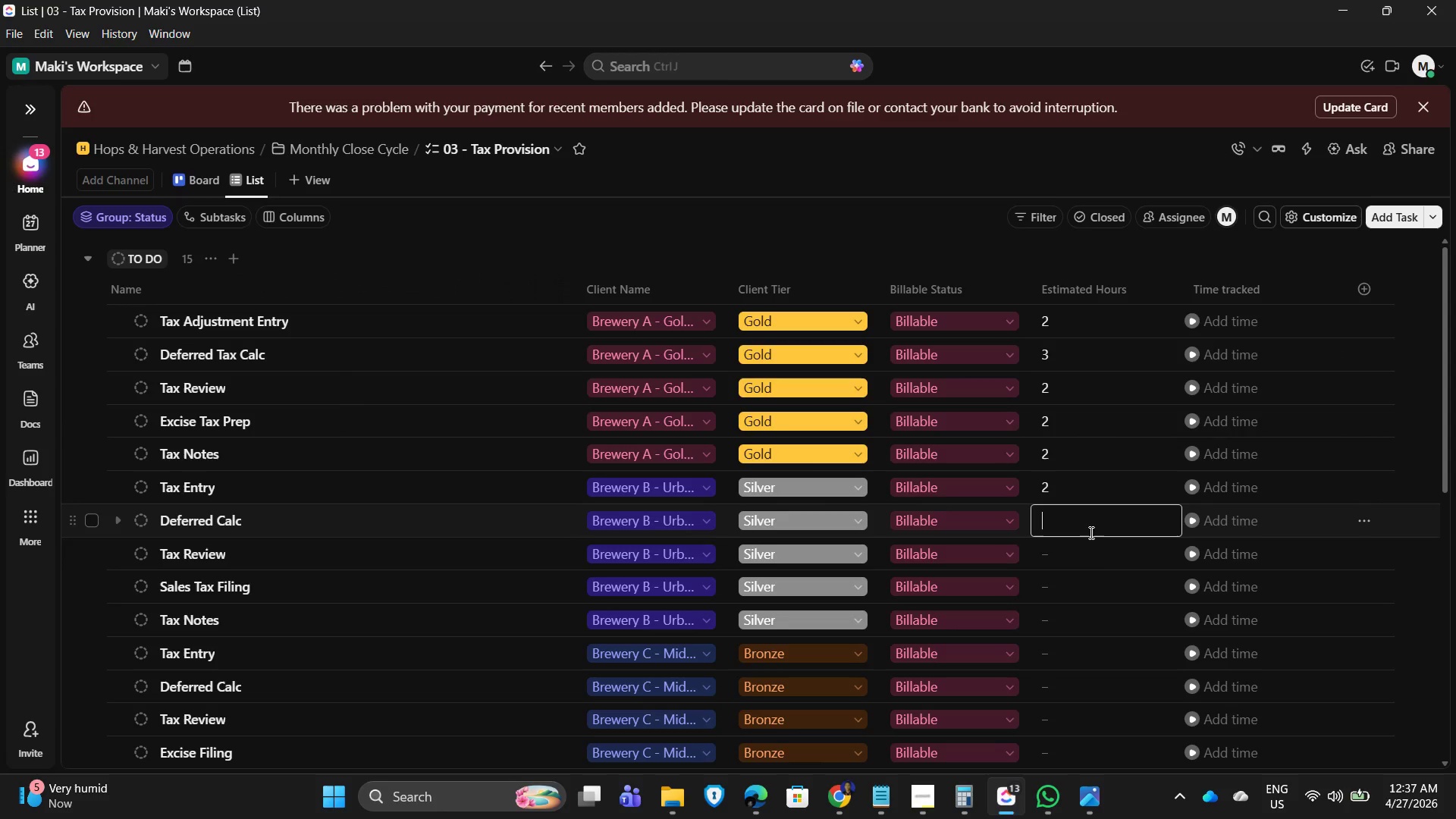 
key(Numpad2)
 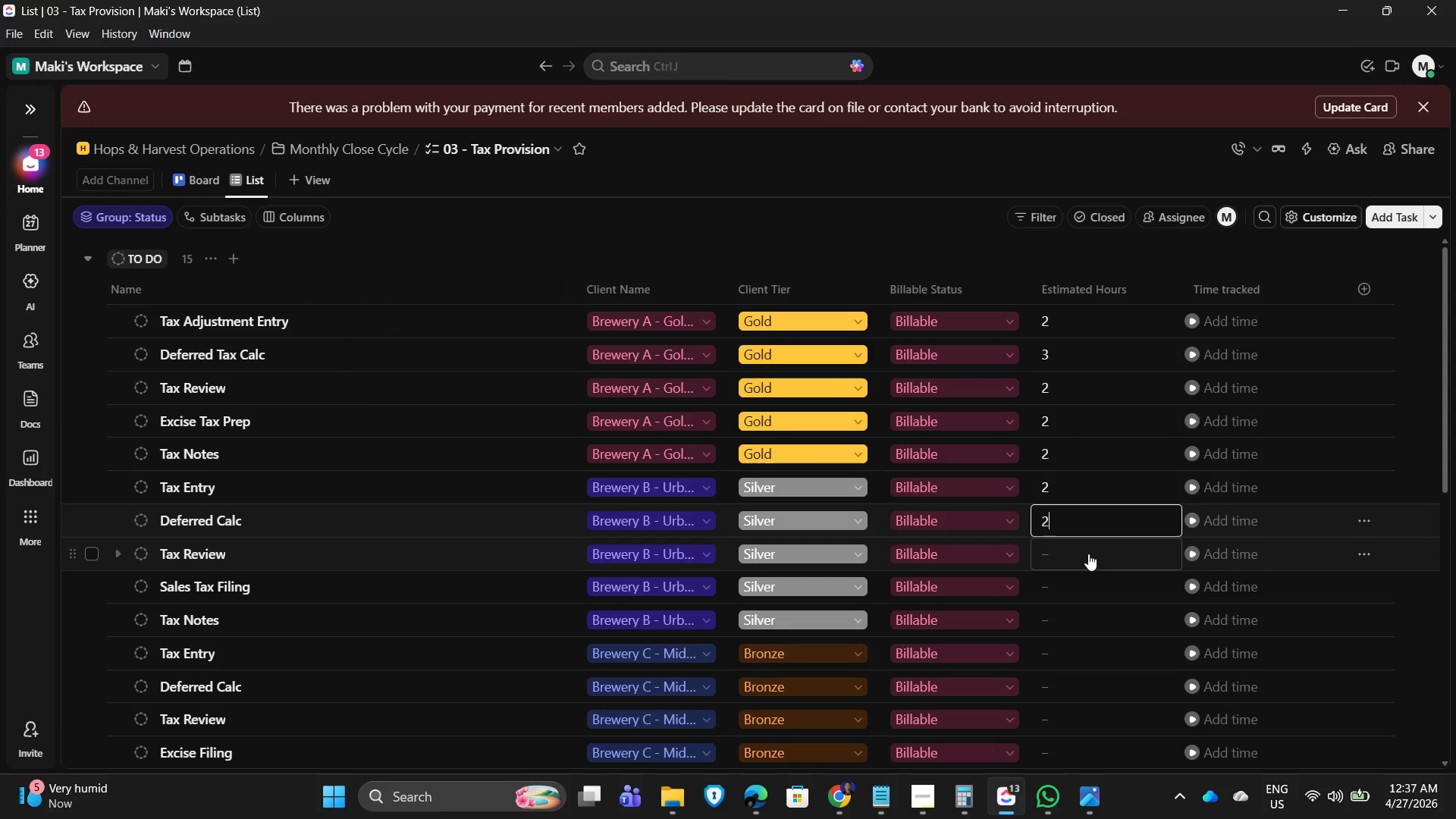 
key(Numpad2)
 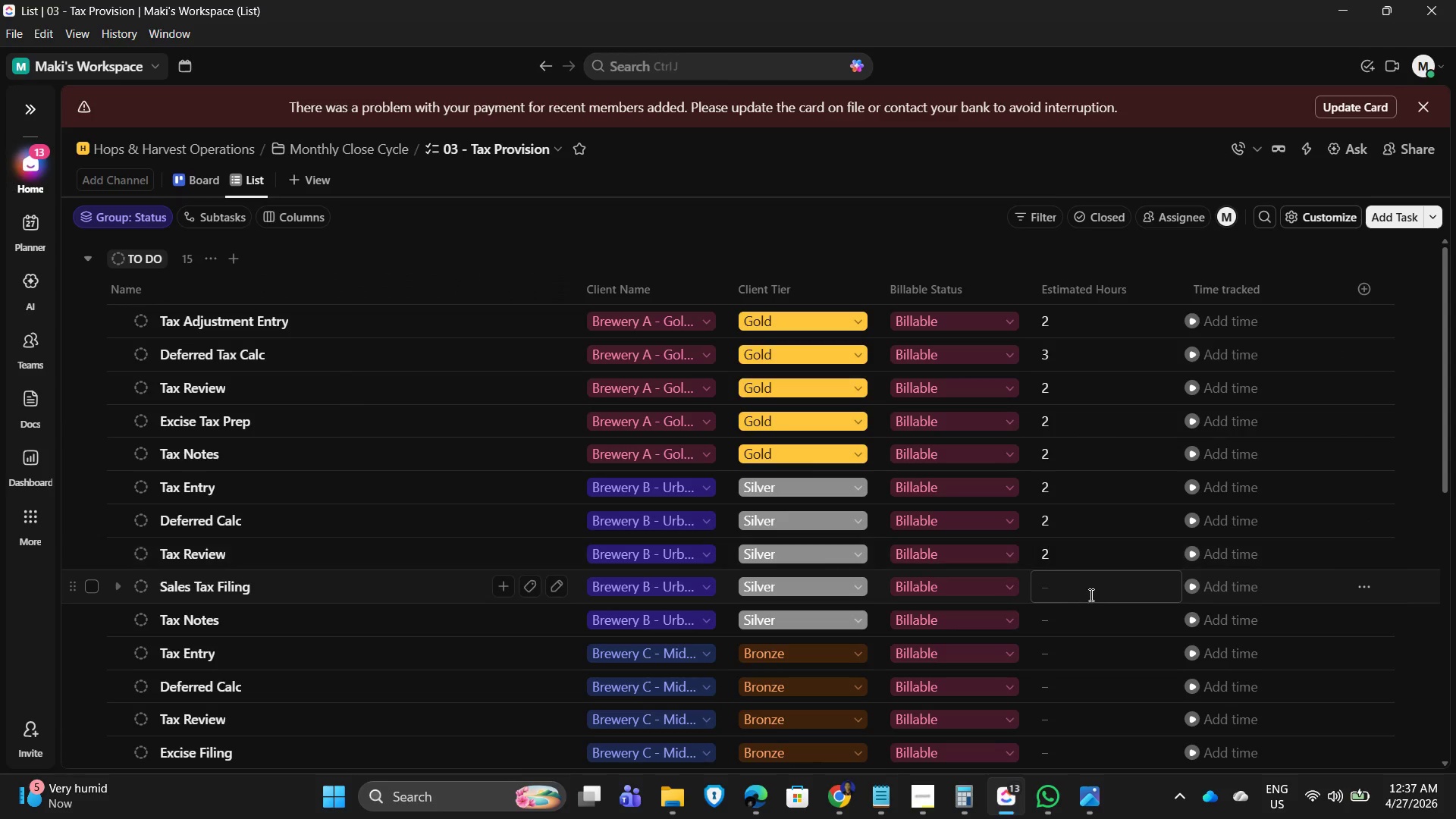 
key(Numpad2)
 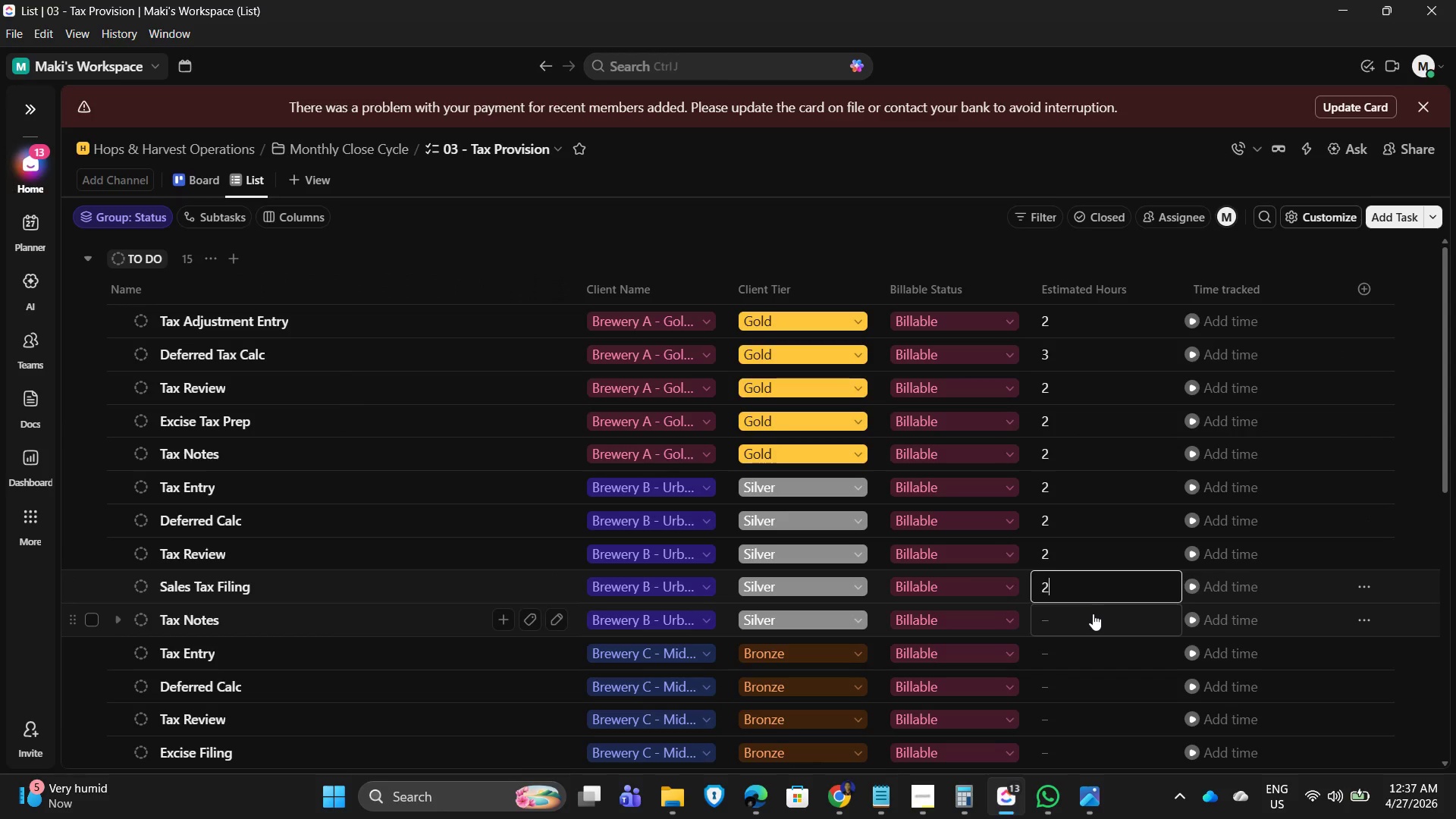 
left_click([1093, 613])
 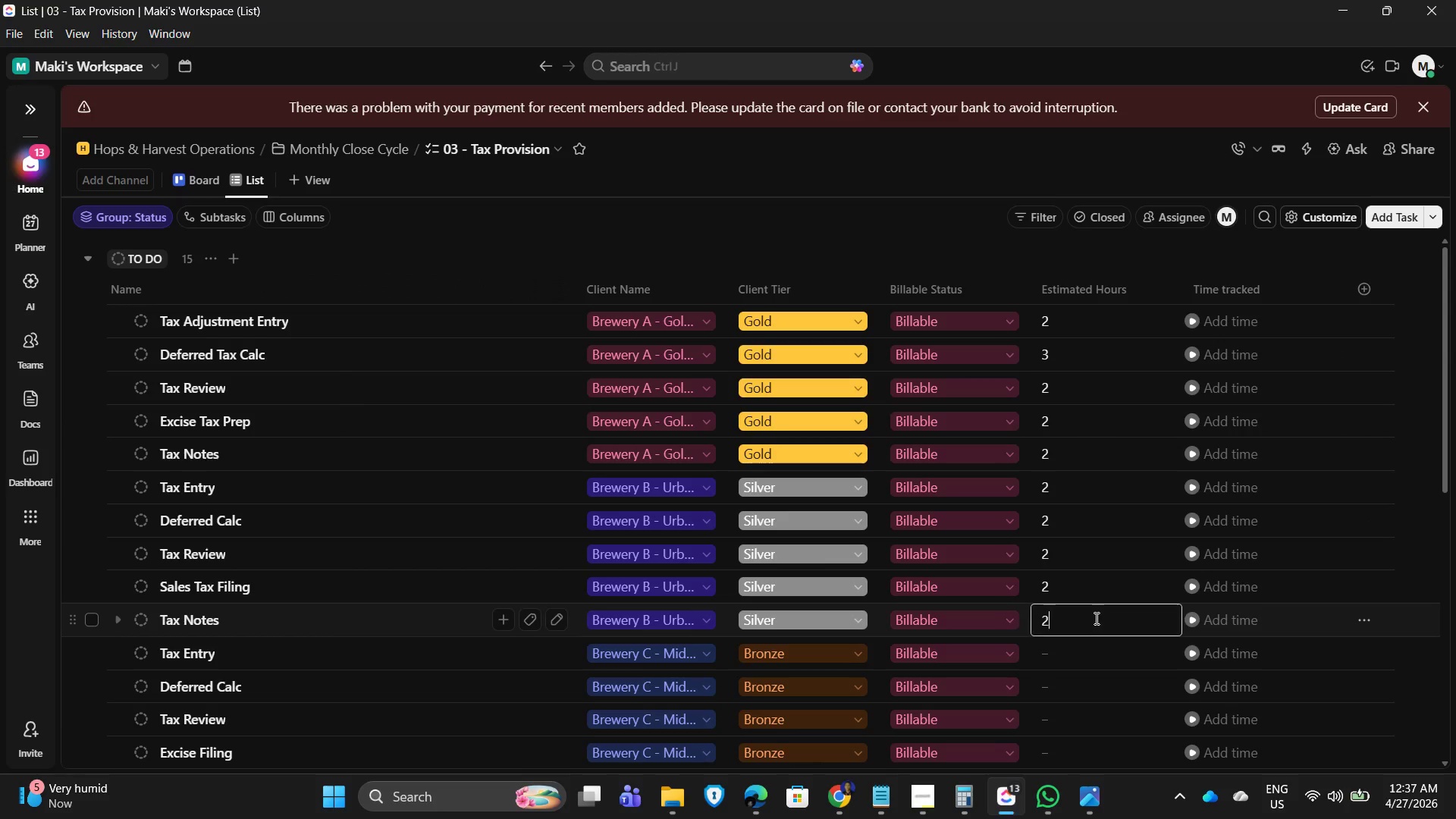 
key(Numpad2)
 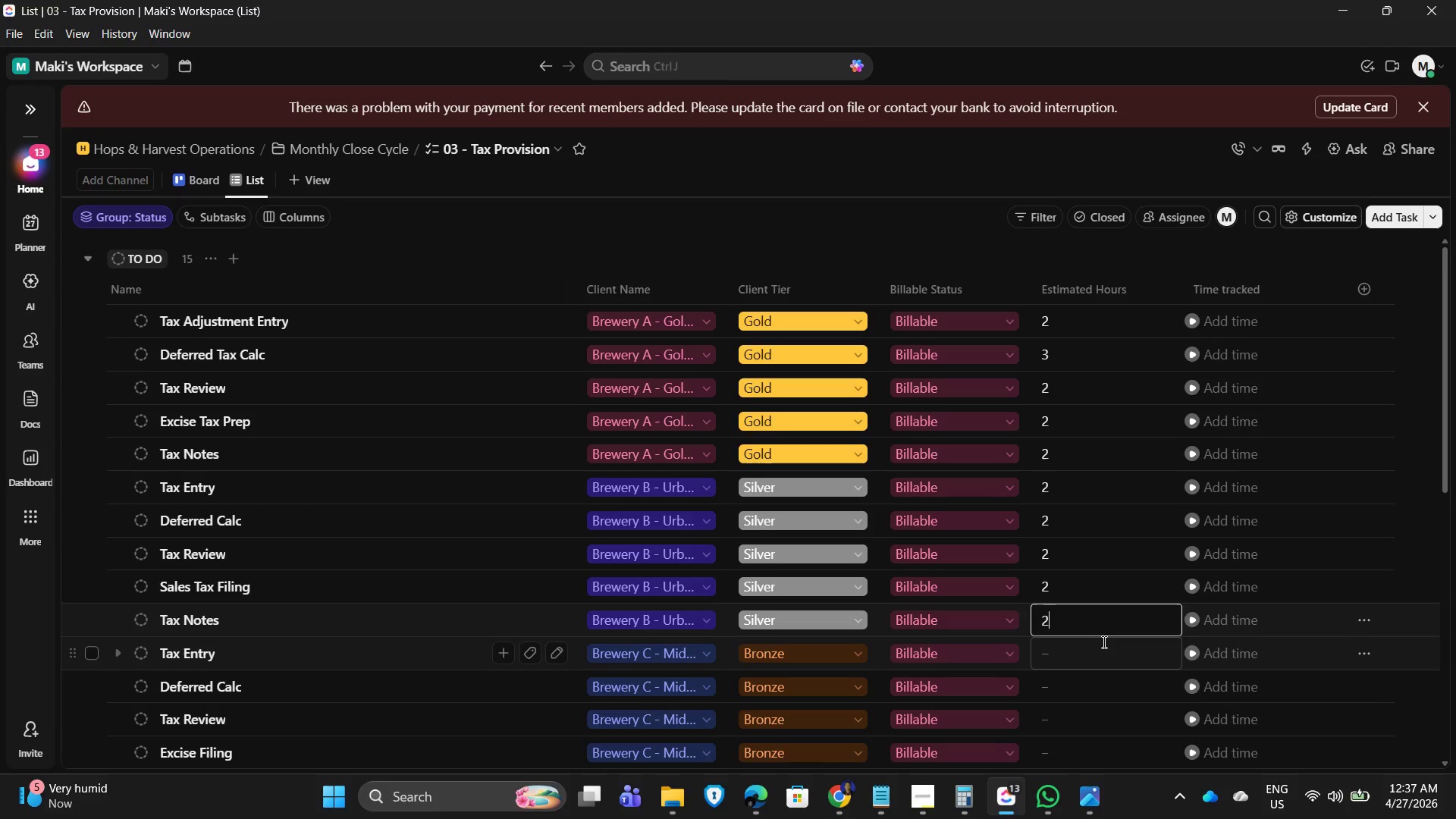 
key(Numpad2)
 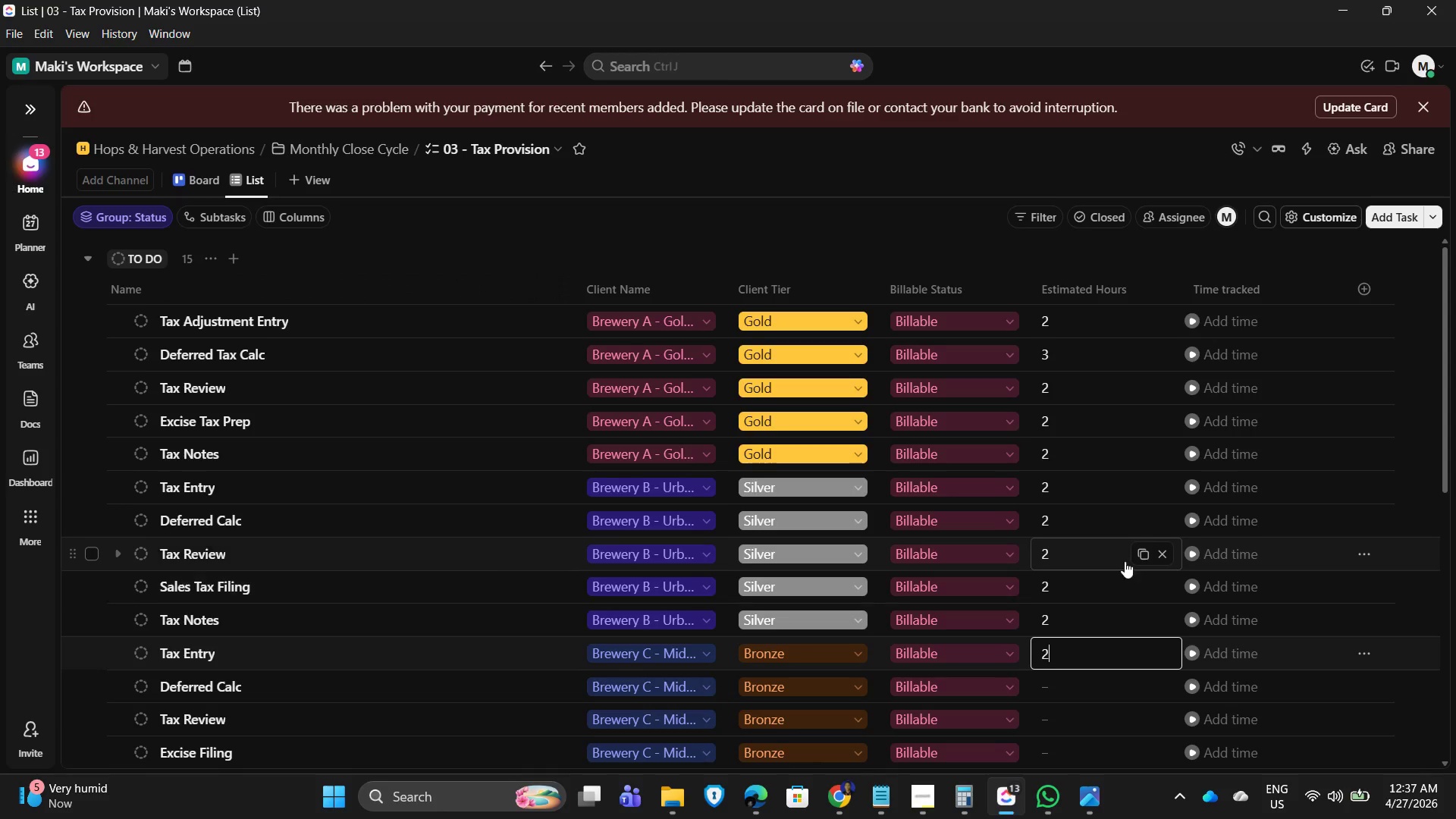 
scroll: coordinate [1122, 550], scroll_direction: down, amount: 2.0
 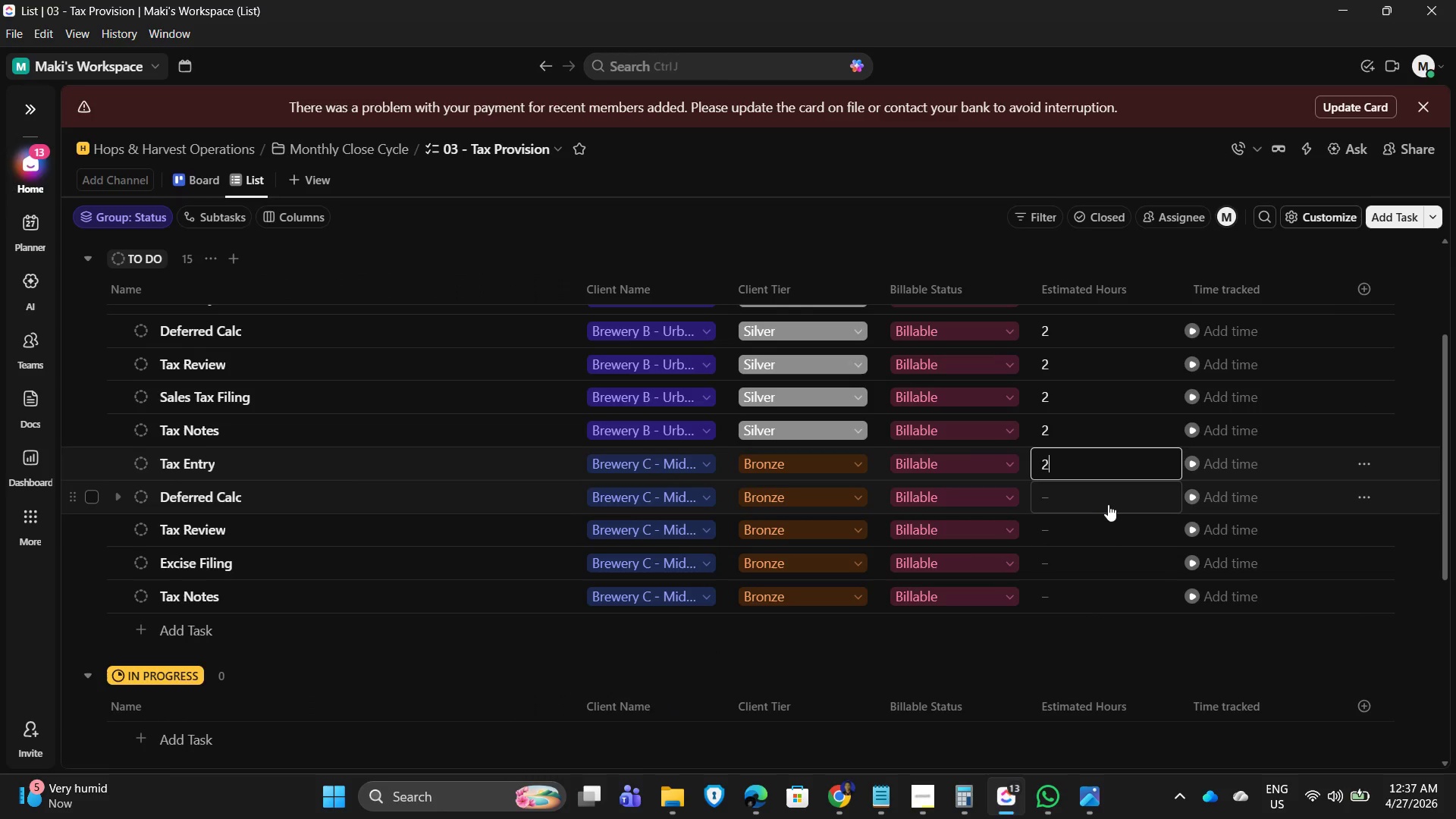 
left_click([1097, 503])
 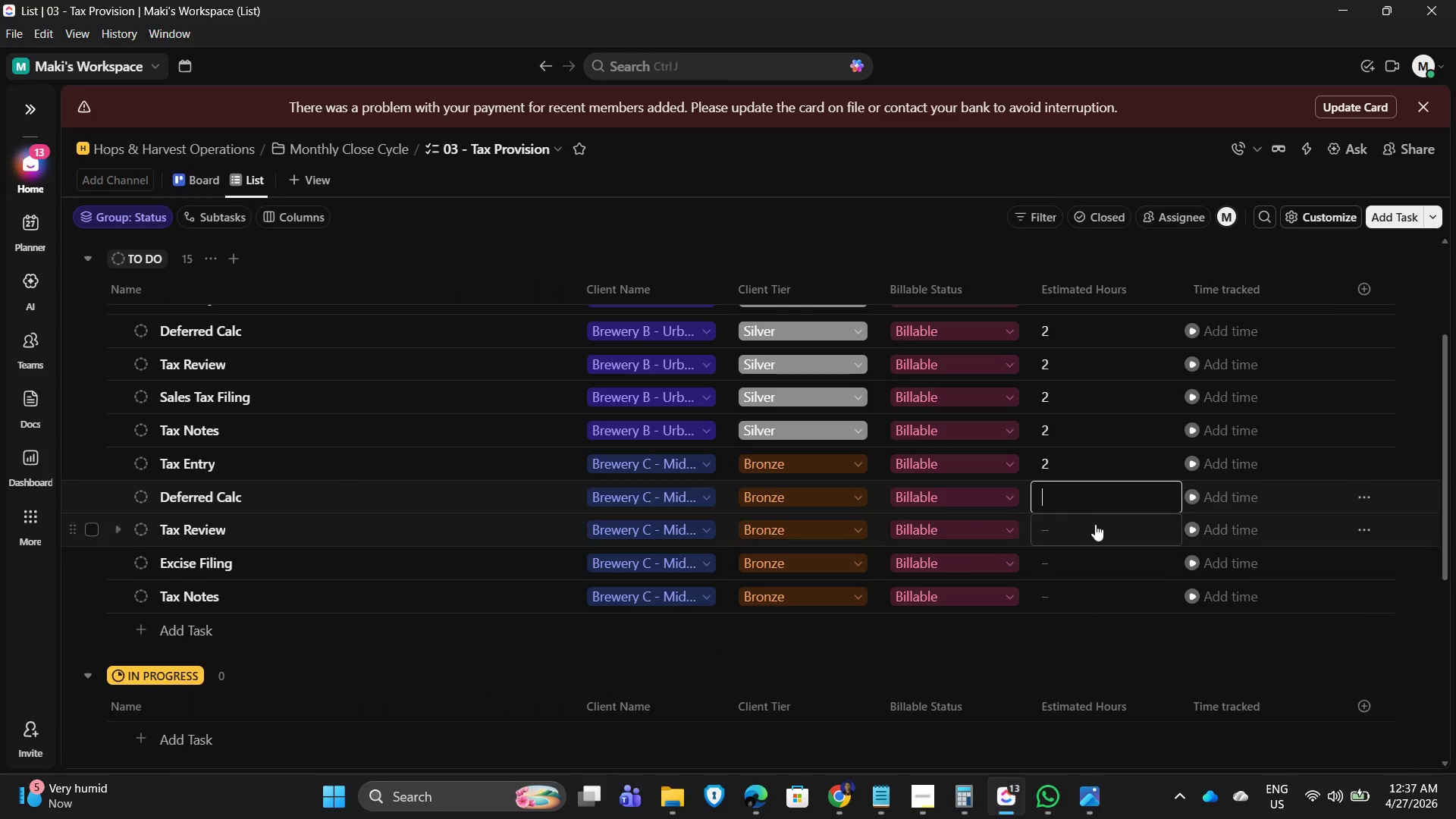 
key(Numpad2)
 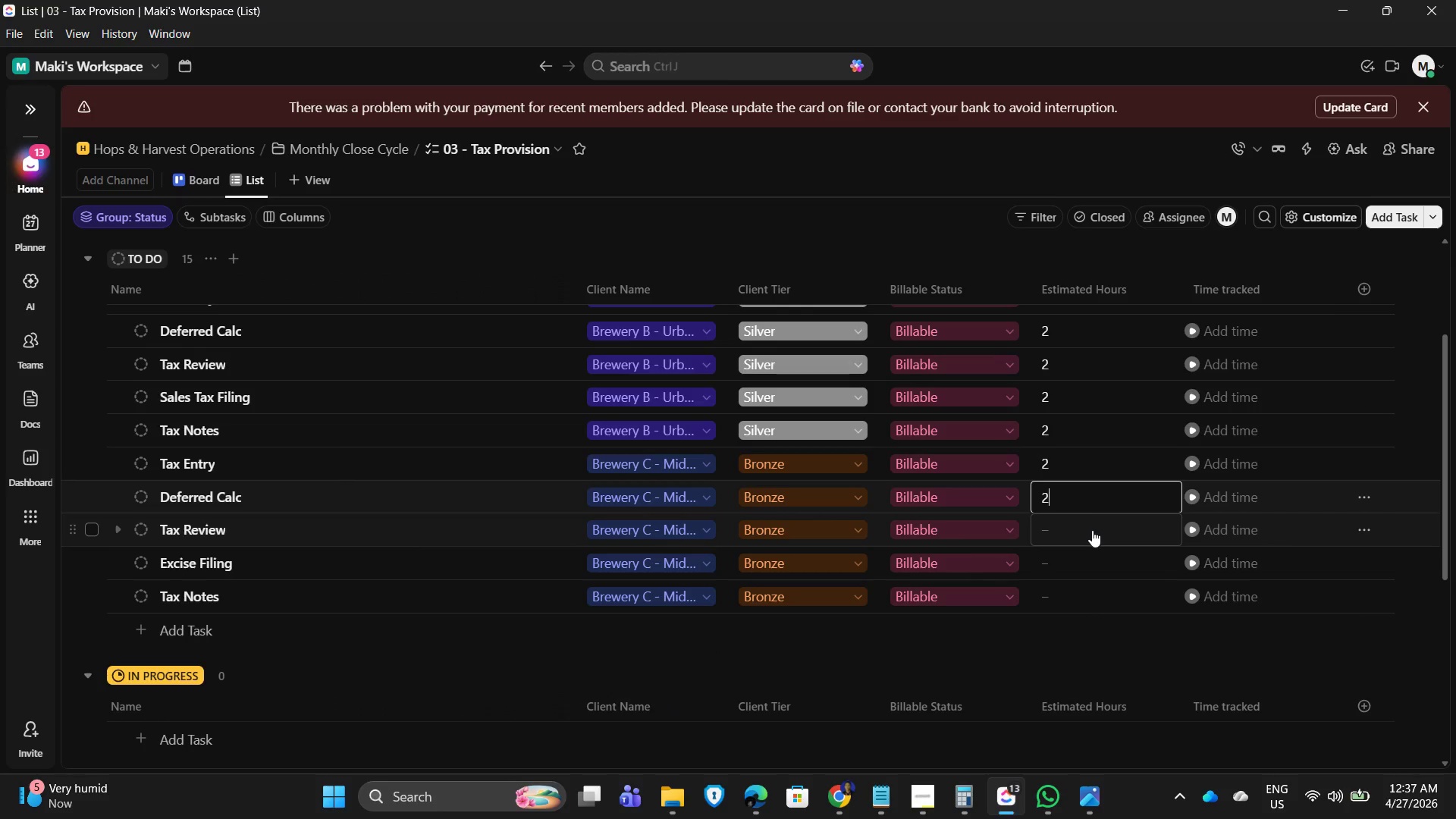 
left_click([1090, 530])
 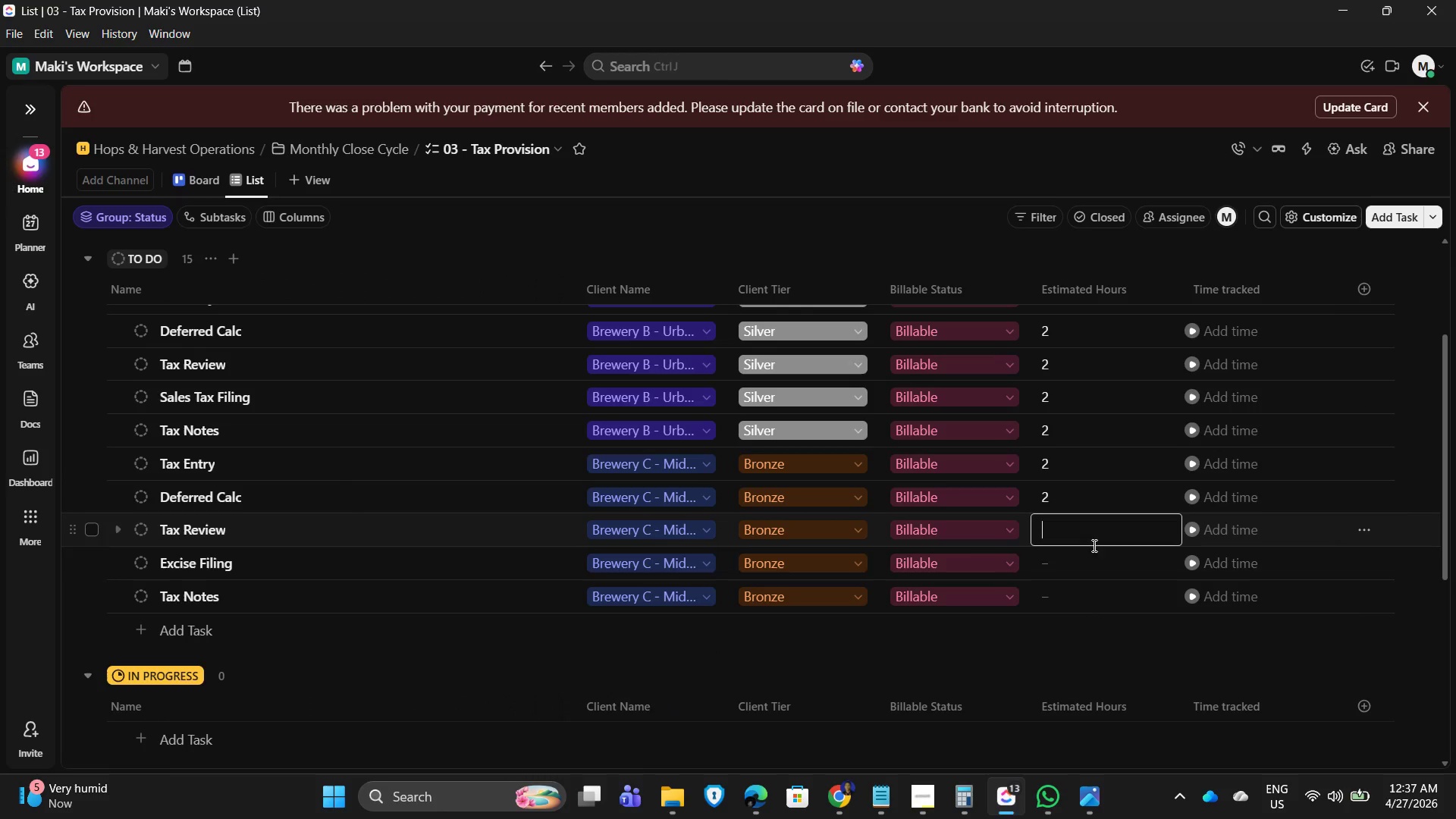 
key(Numpad2)
 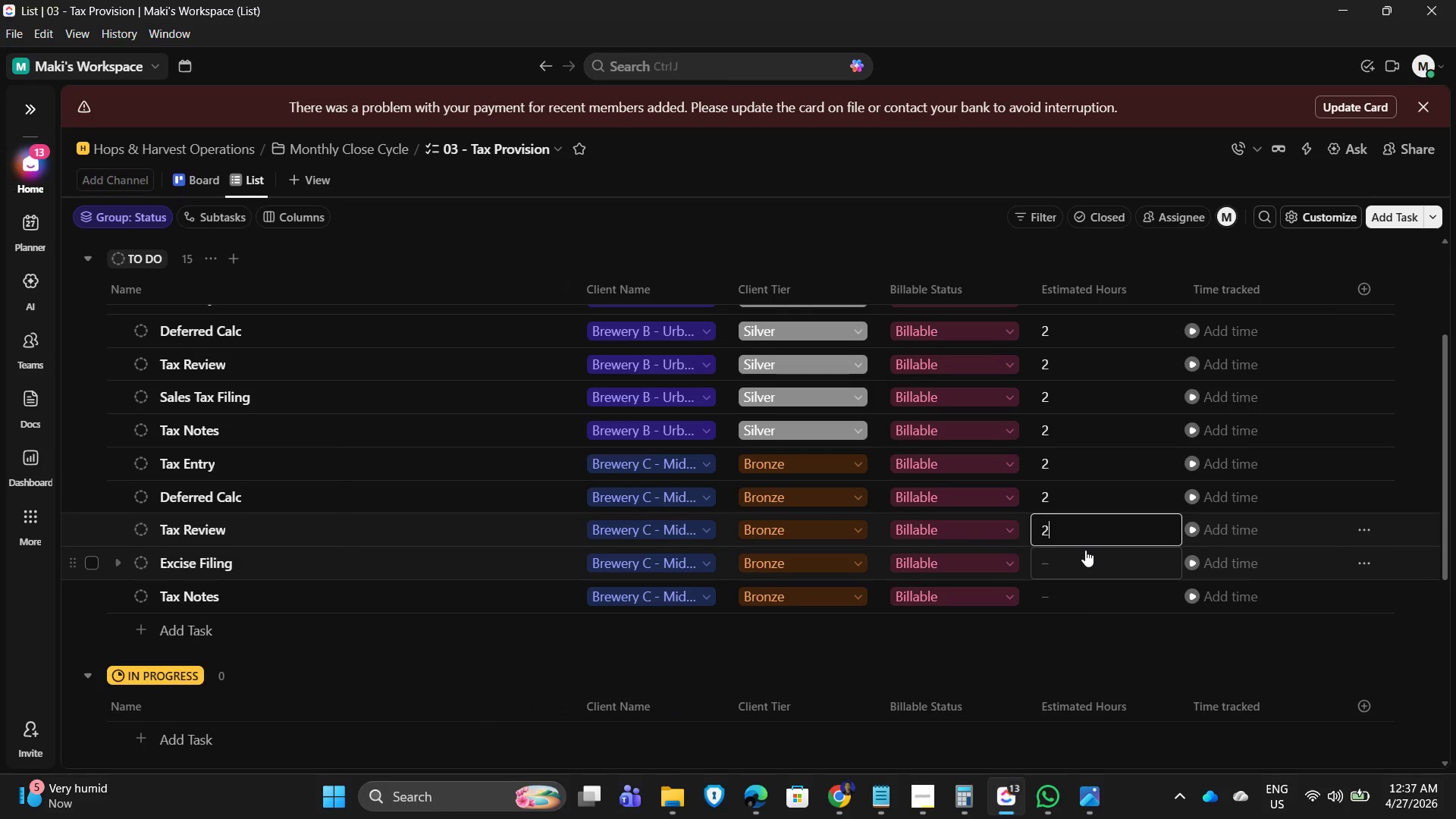 
left_click([1084, 551])
 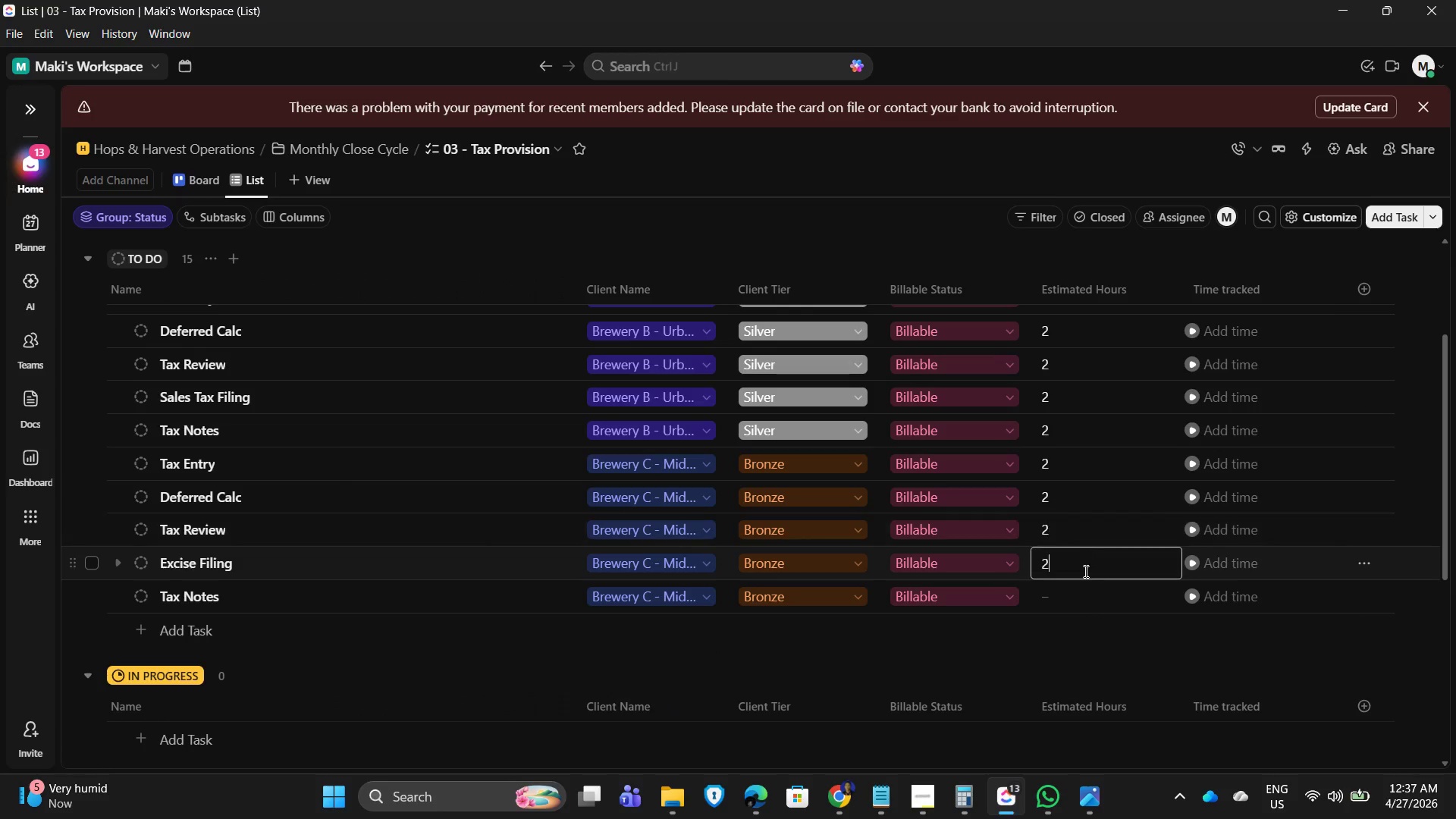 
key(Numpad2)
 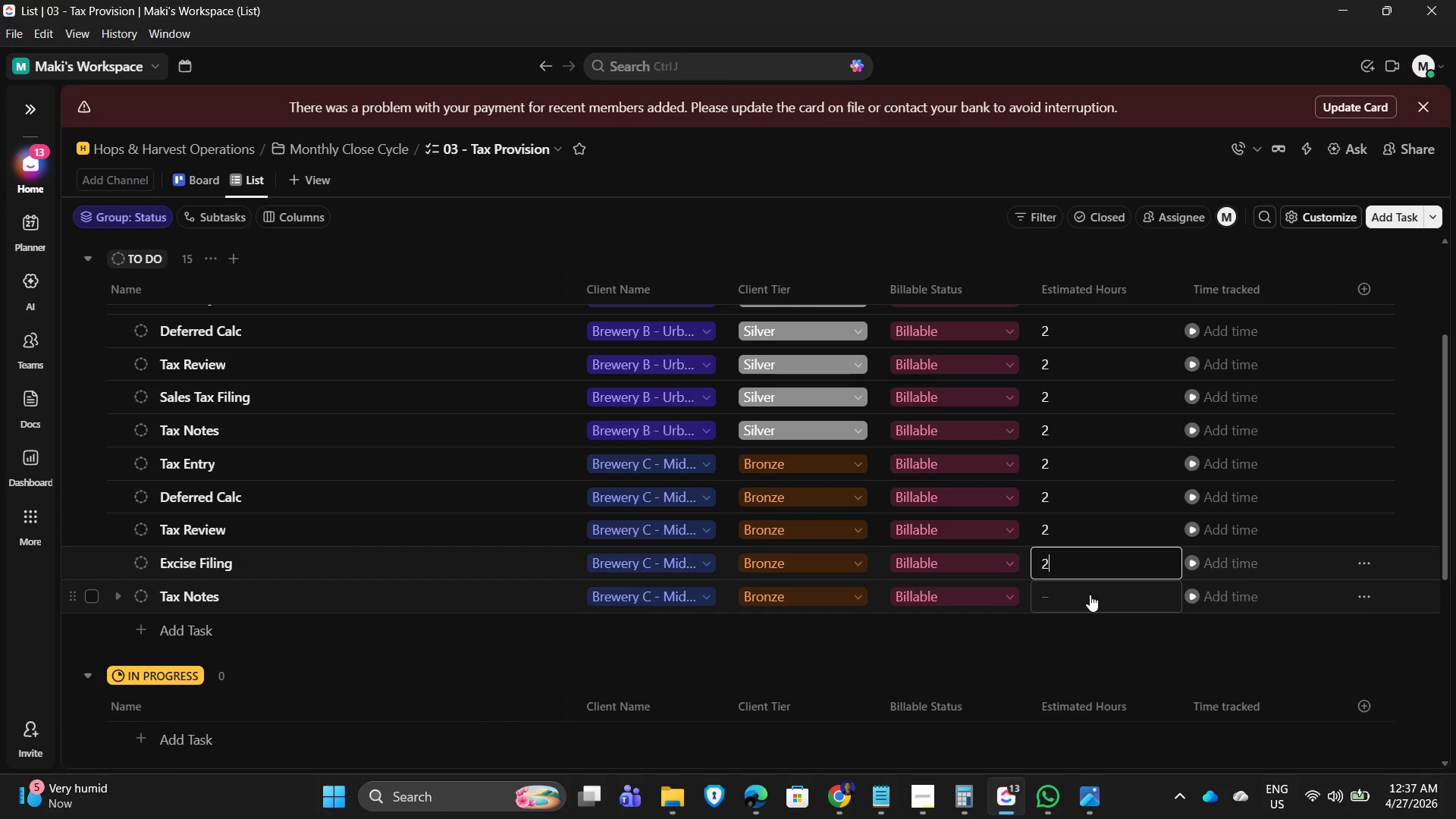 
key(Numpad2)
 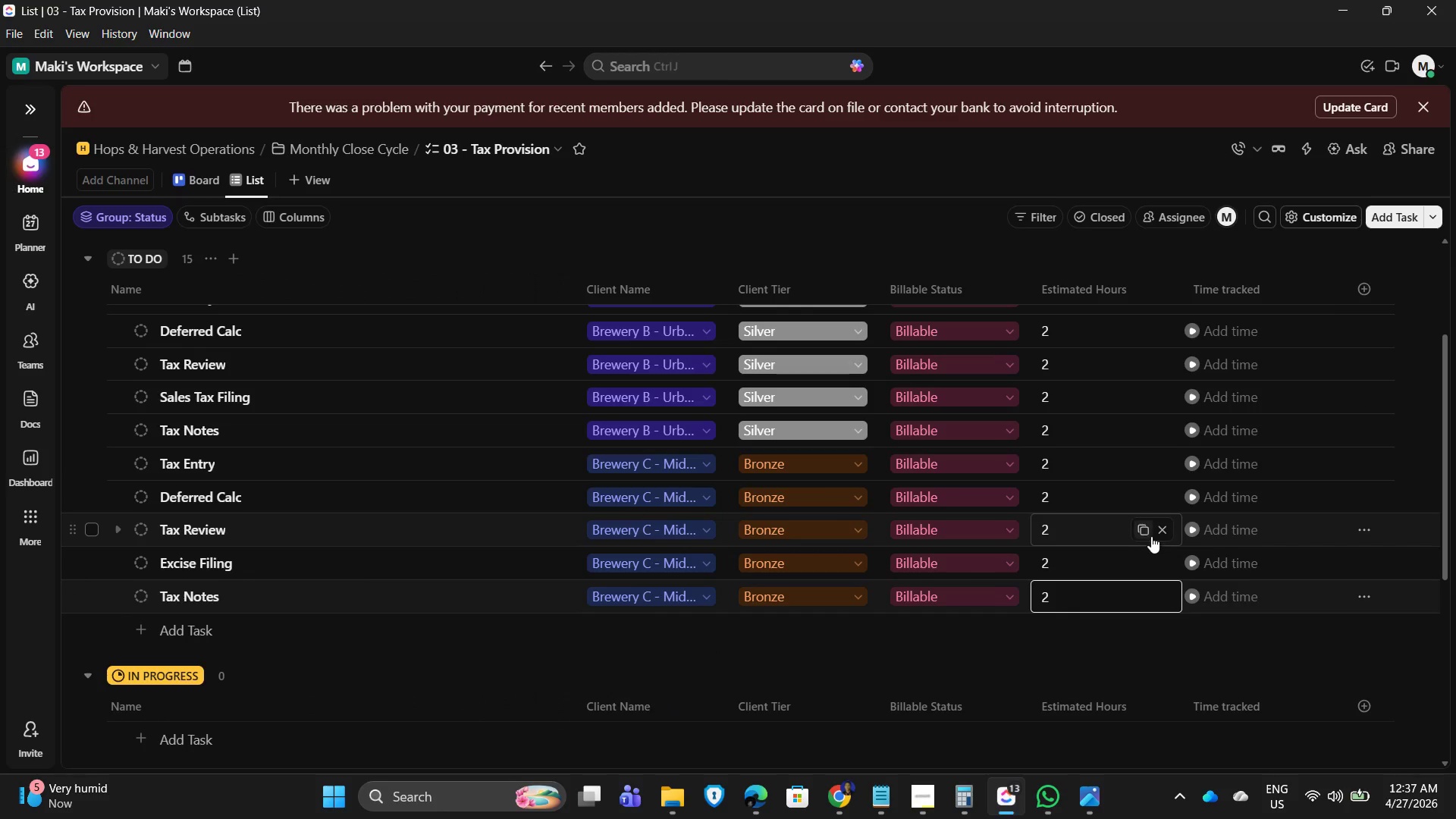 
key(NumpadEnter)
 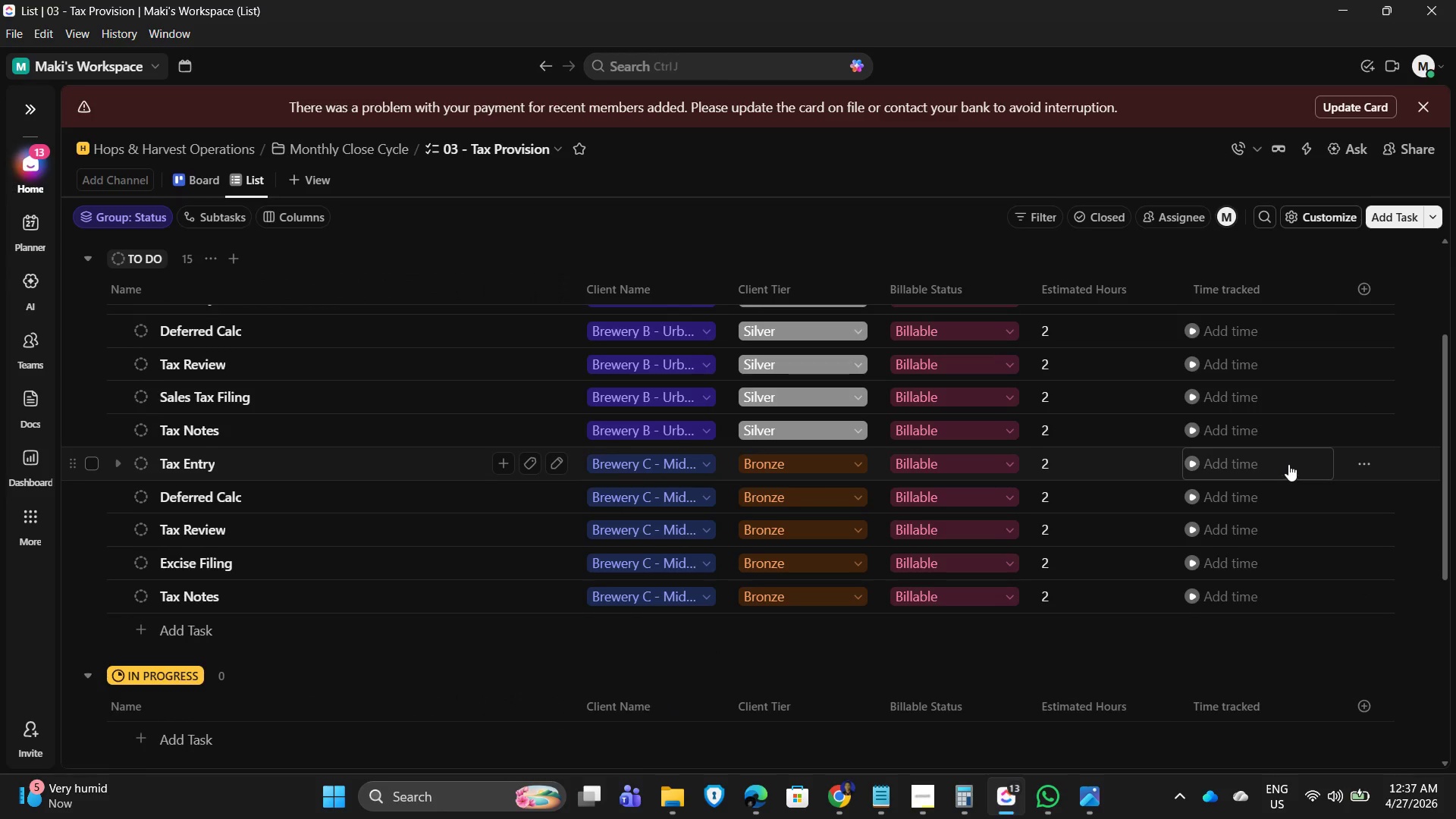 
scroll: coordinate [1298, 446], scroll_direction: up, amount: 6.0
 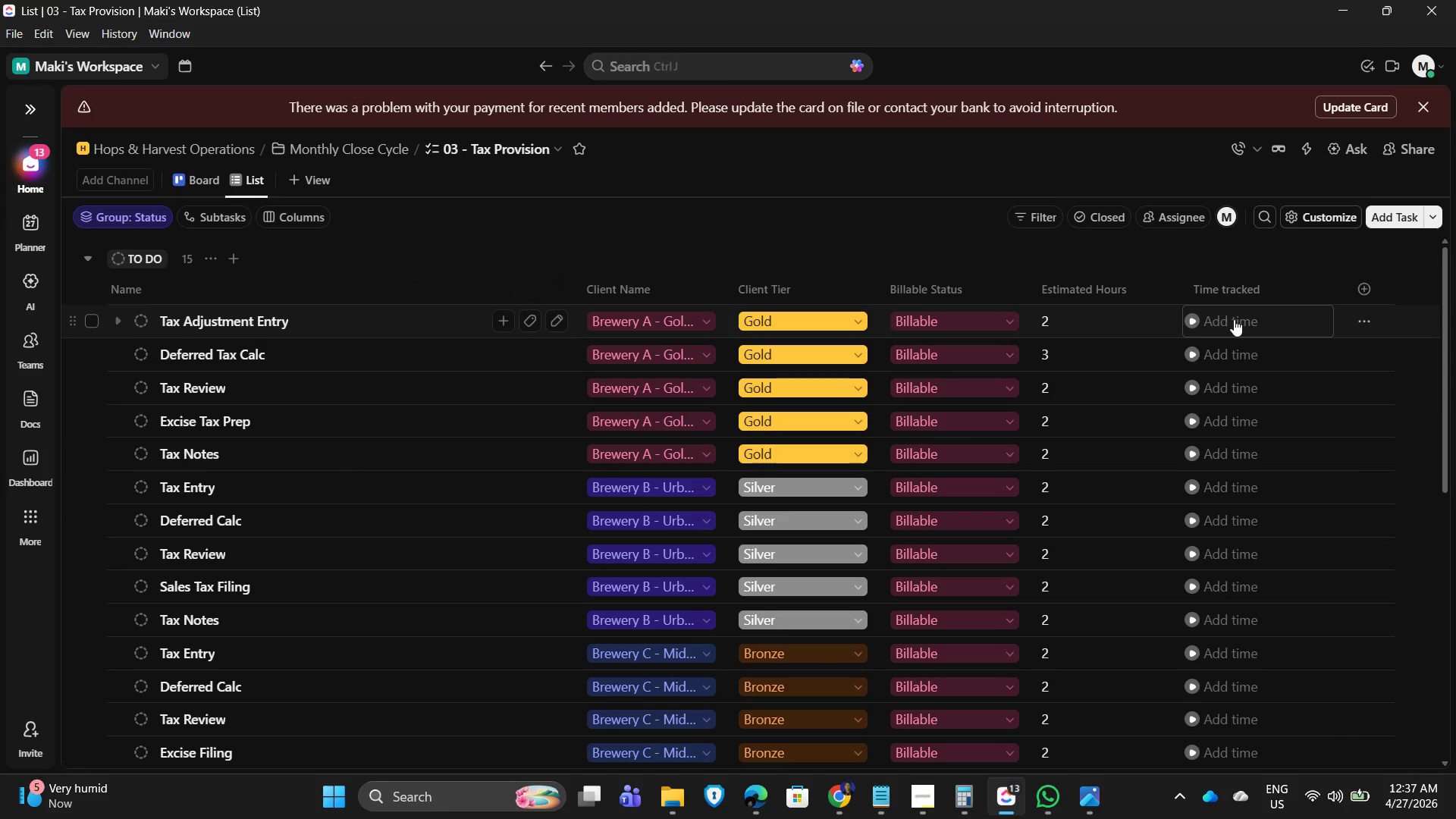 
scroll: coordinate [1230, 464], scroll_direction: down, amount: 4.0
 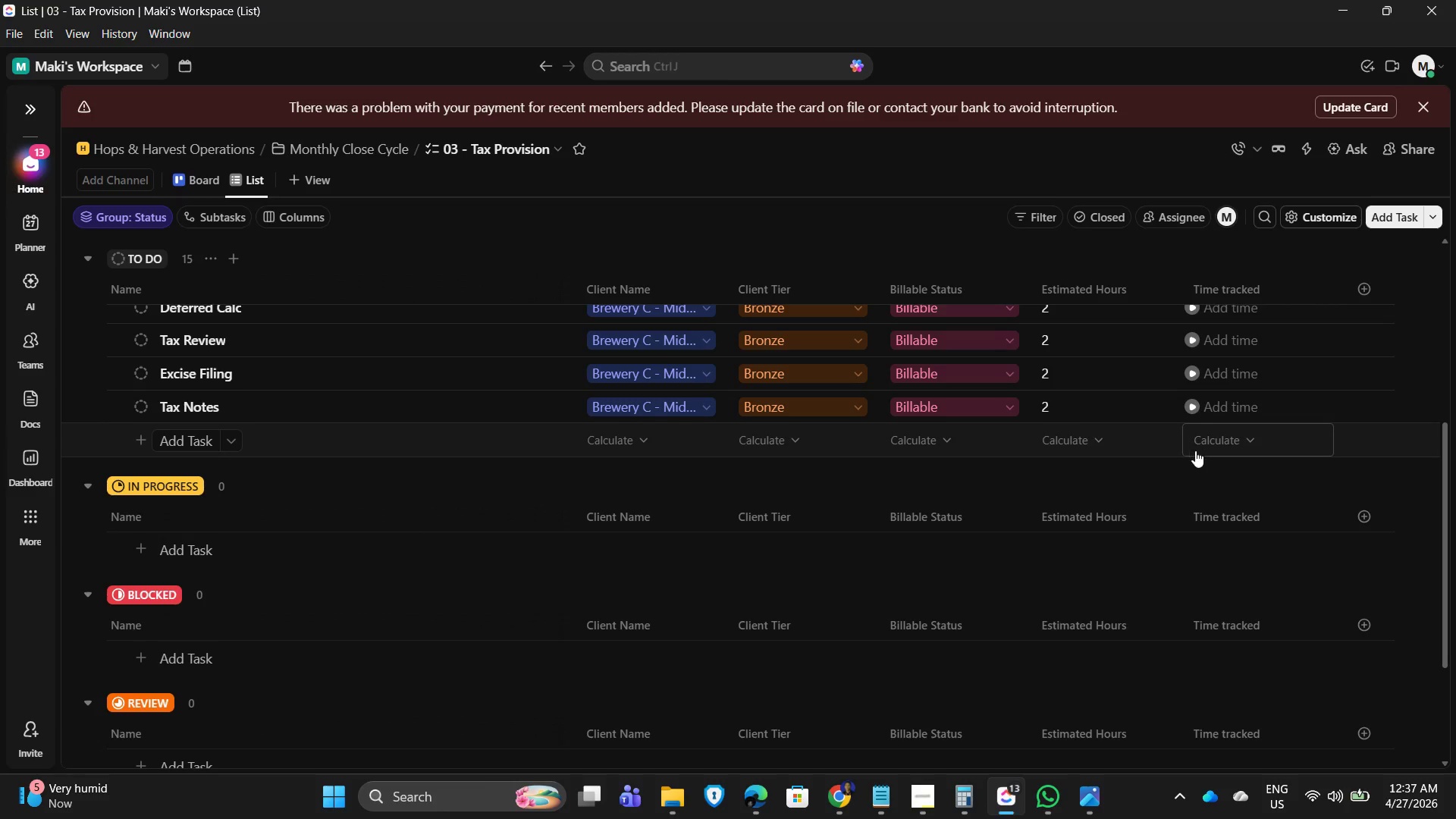 
scroll: coordinate [651, 387], scroll_direction: up, amount: 6.0
 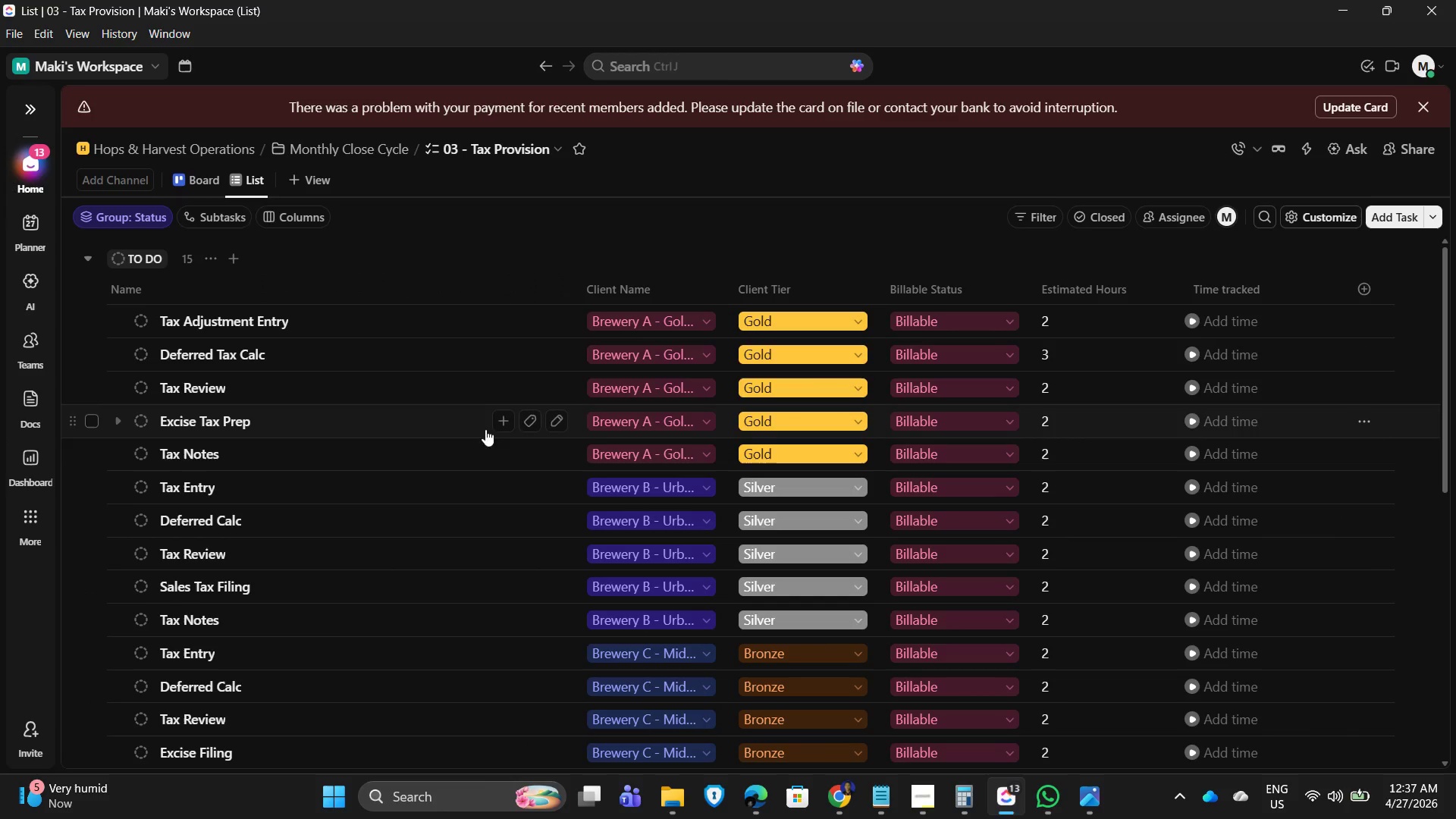 
scroll: coordinate [387, 444], scroll_direction: down, amount: 7.0
 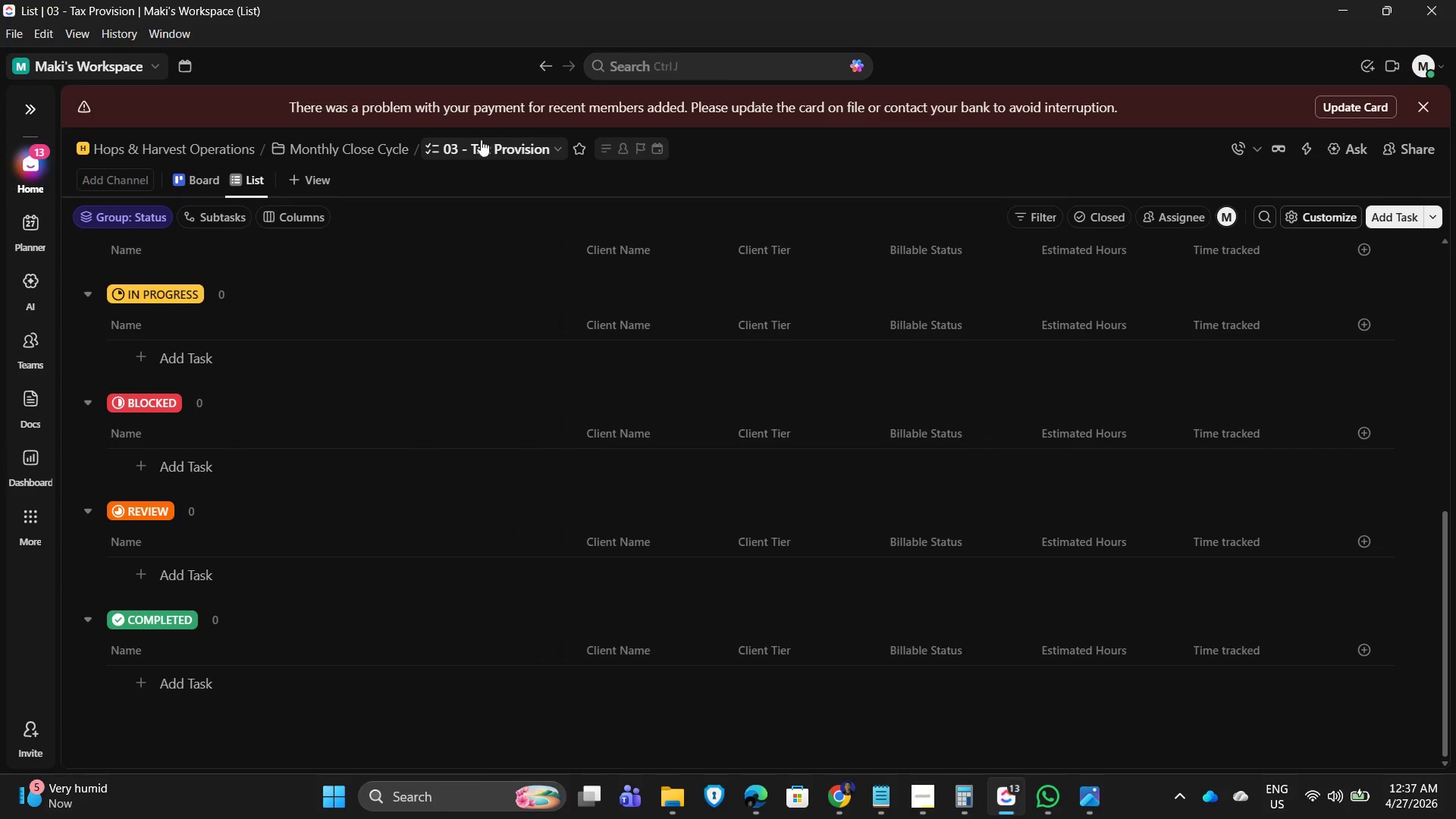 
left_click([507, 144])
 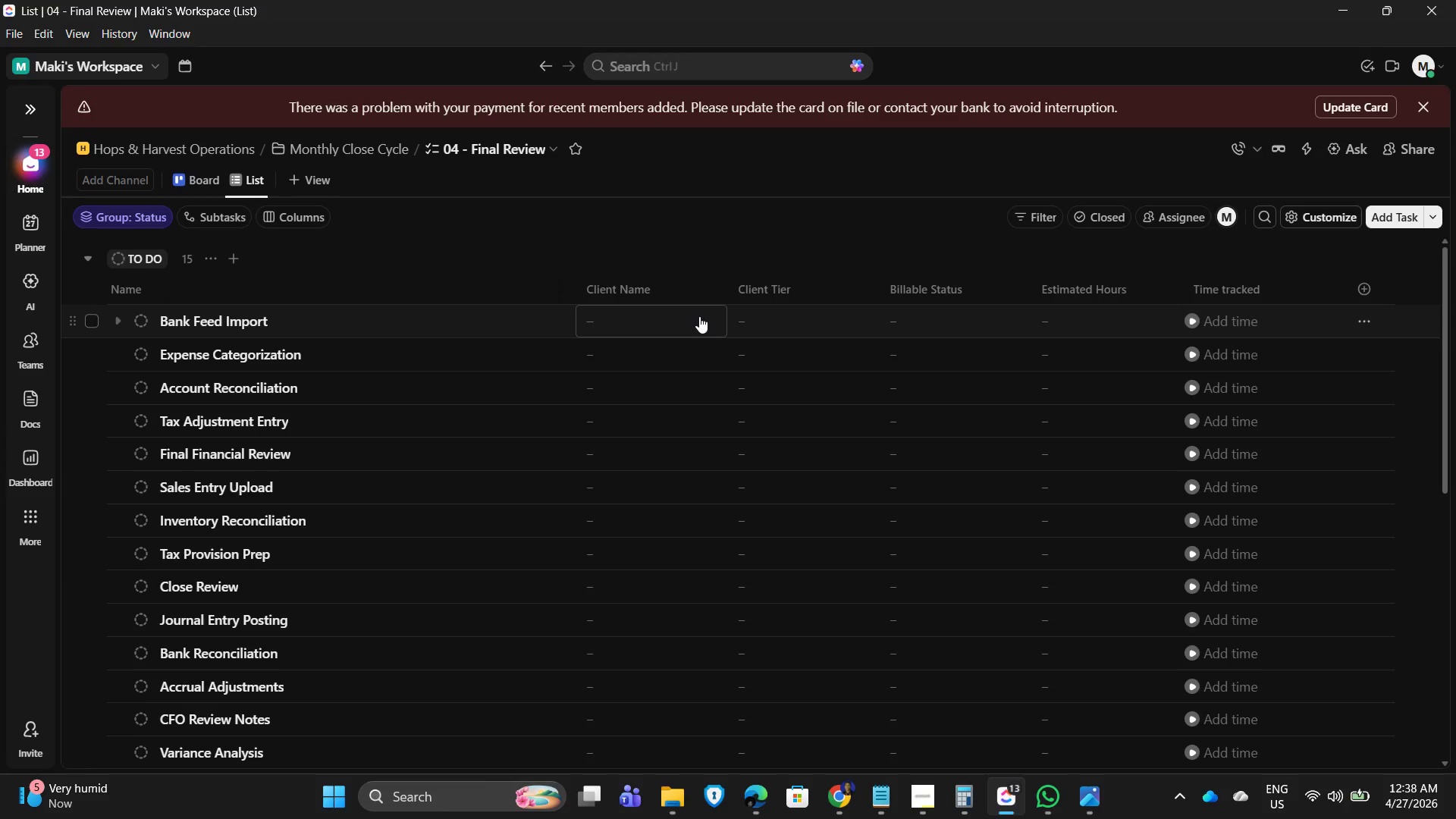 
wait(7.69)
 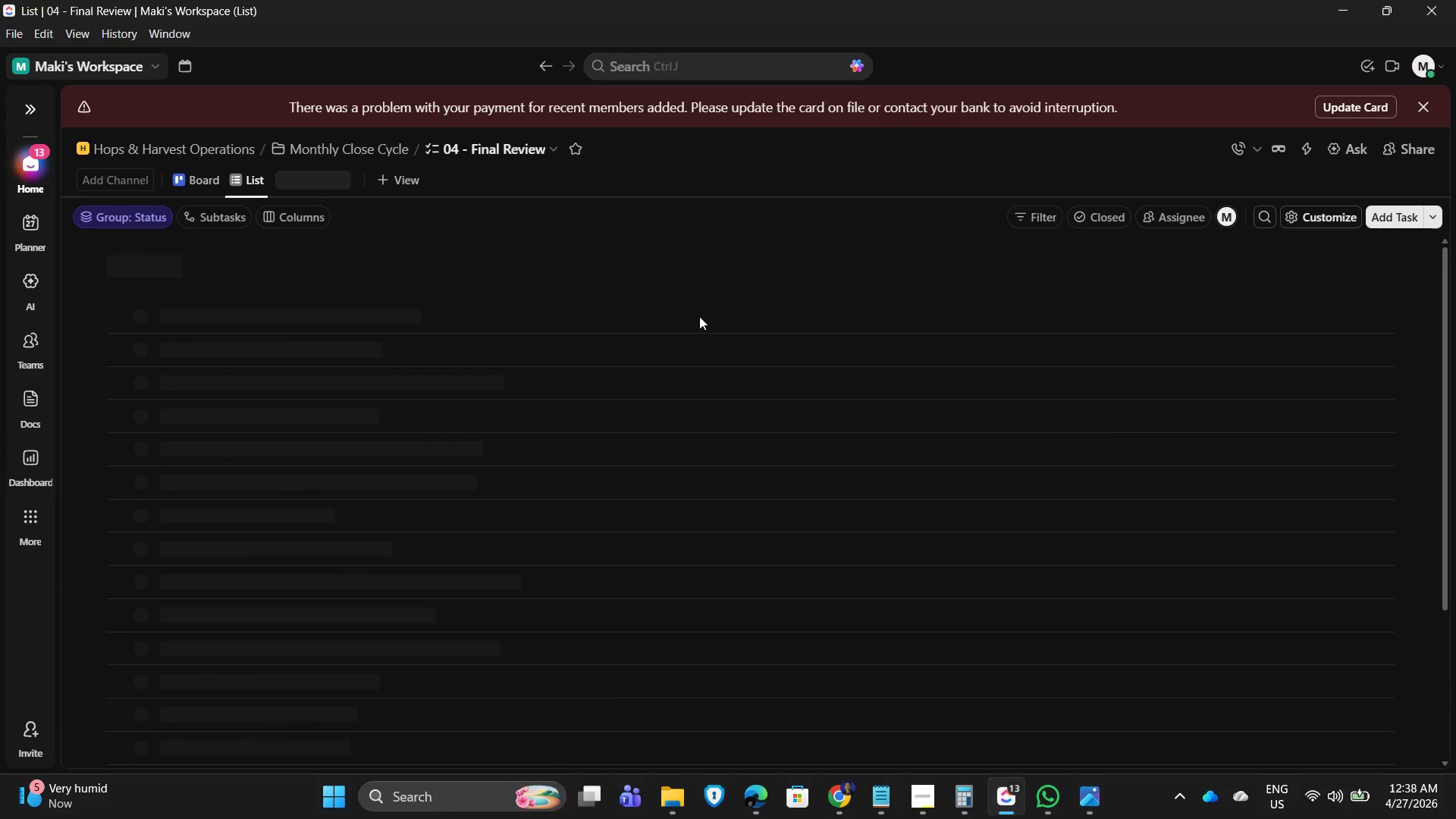 
left_click([88, 259])
 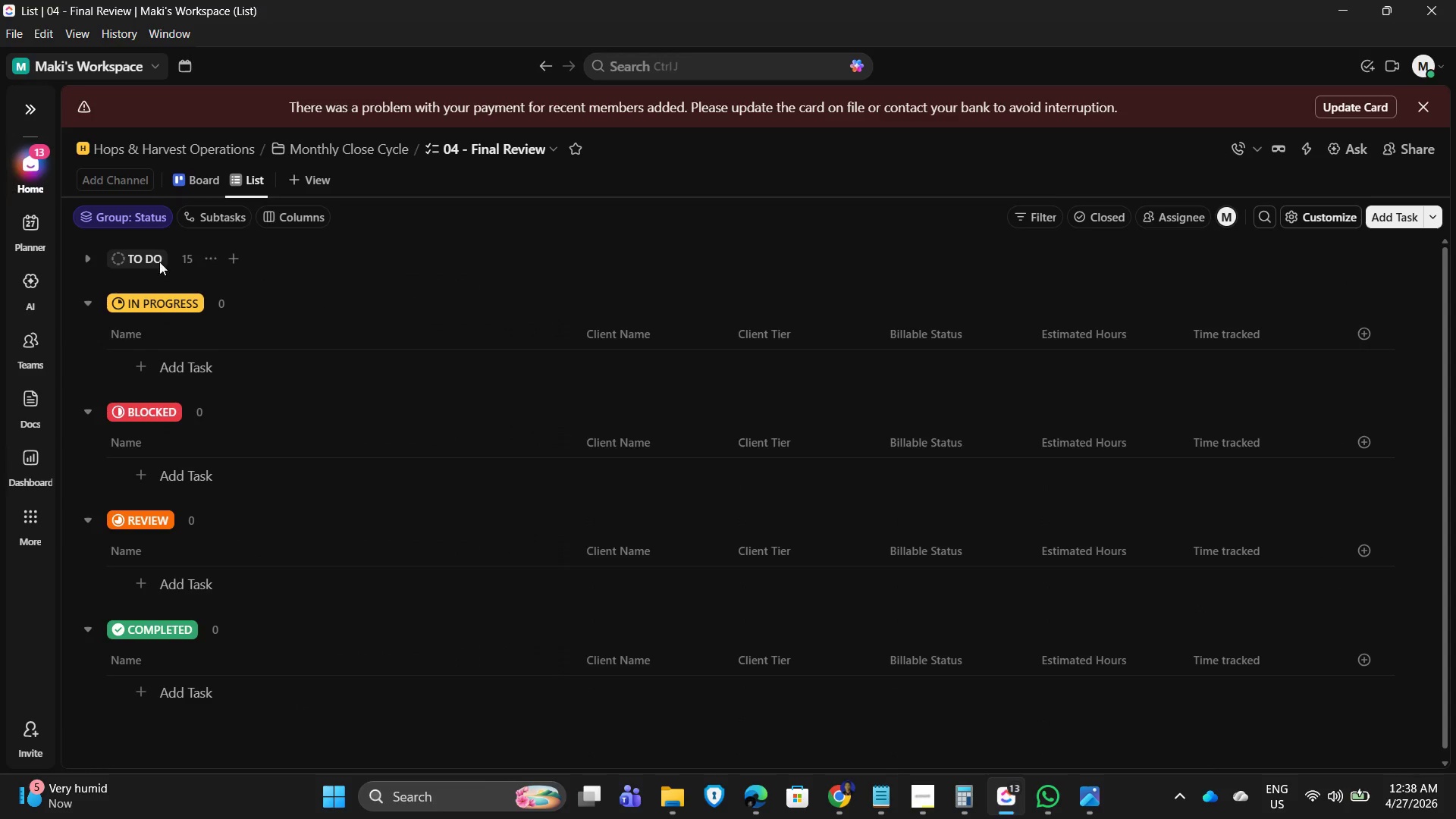 
left_click([88, 256])
 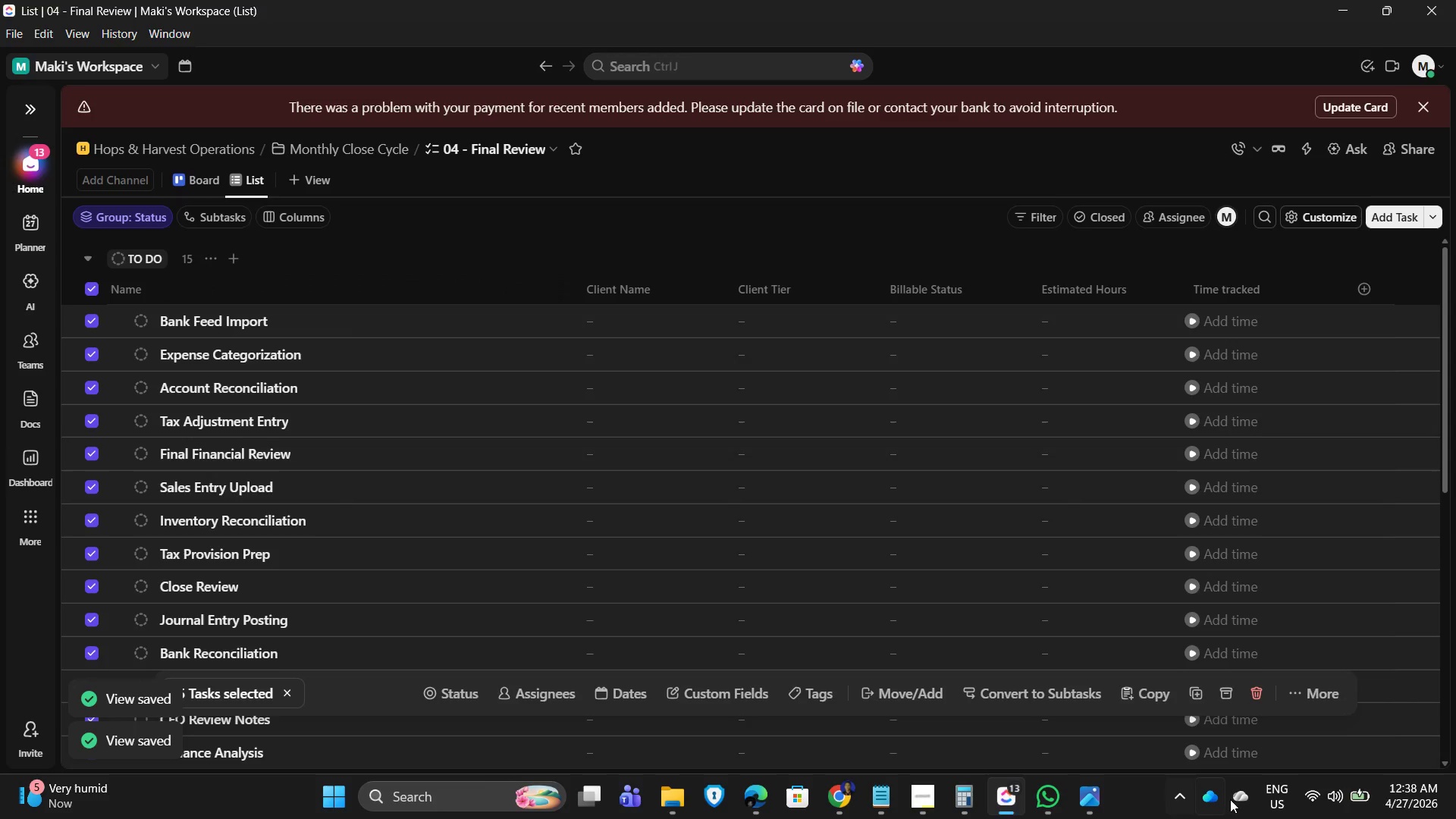 
left_click([1250, 691])
 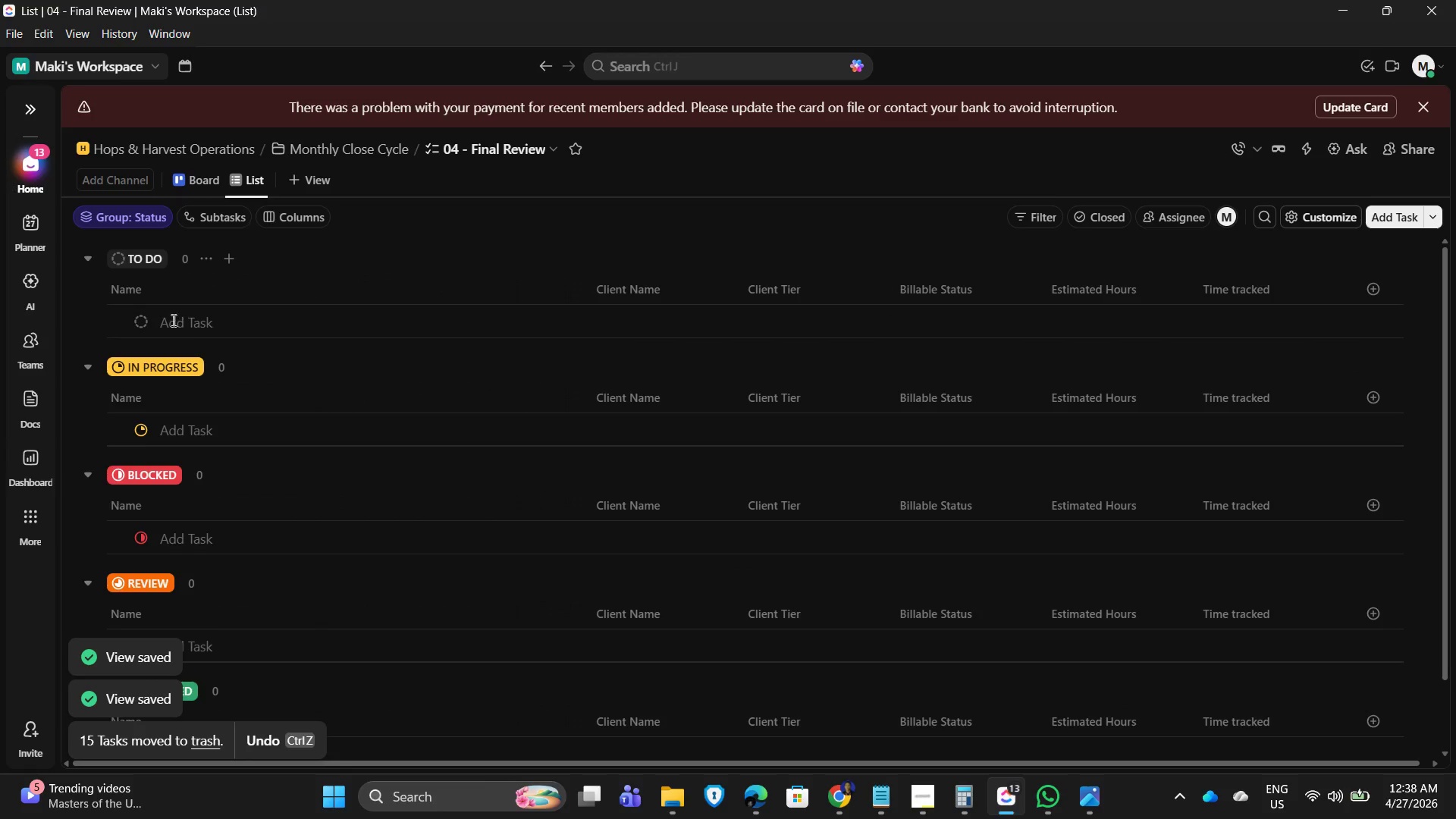 